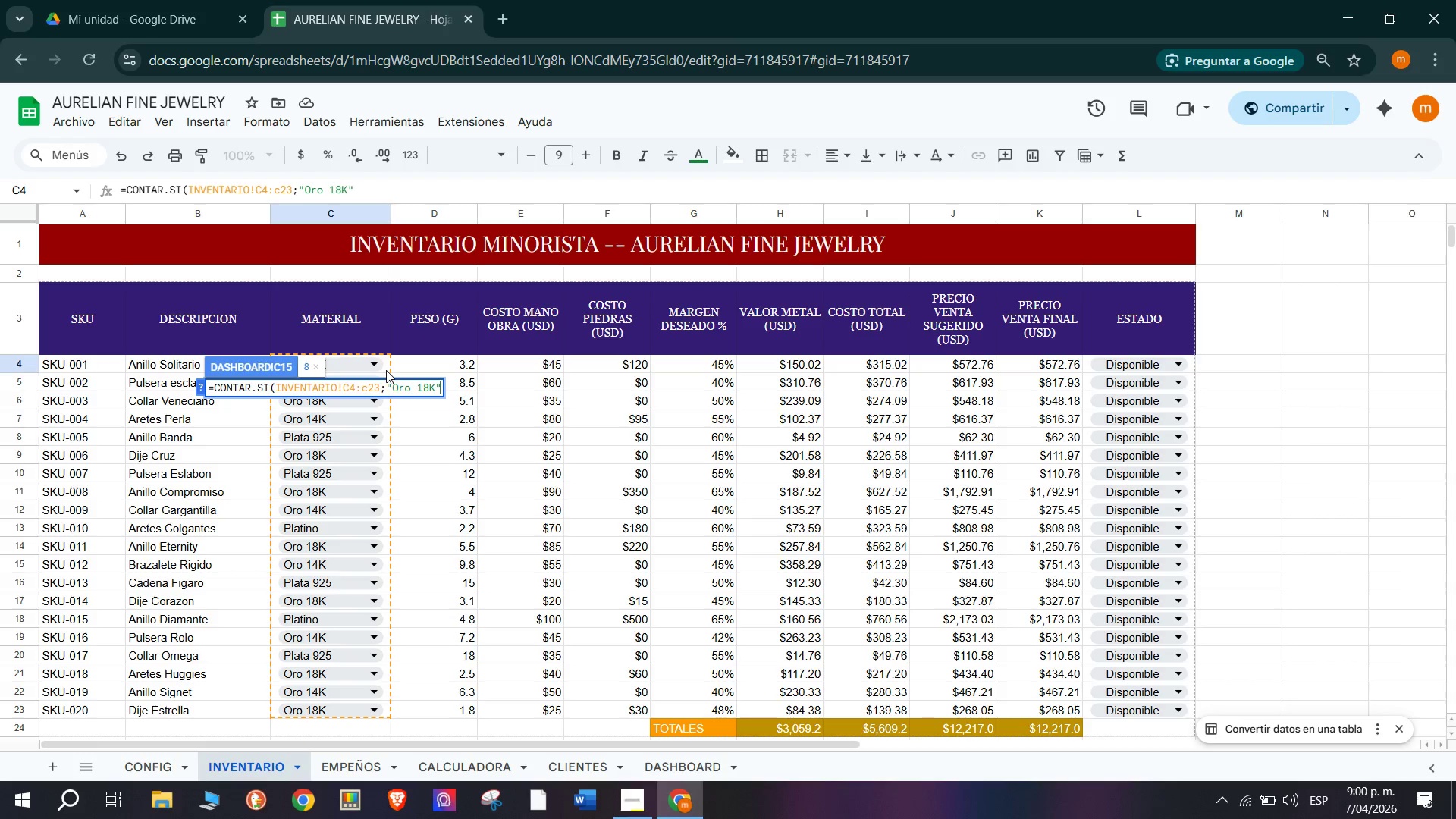 
key(Shift+9)
 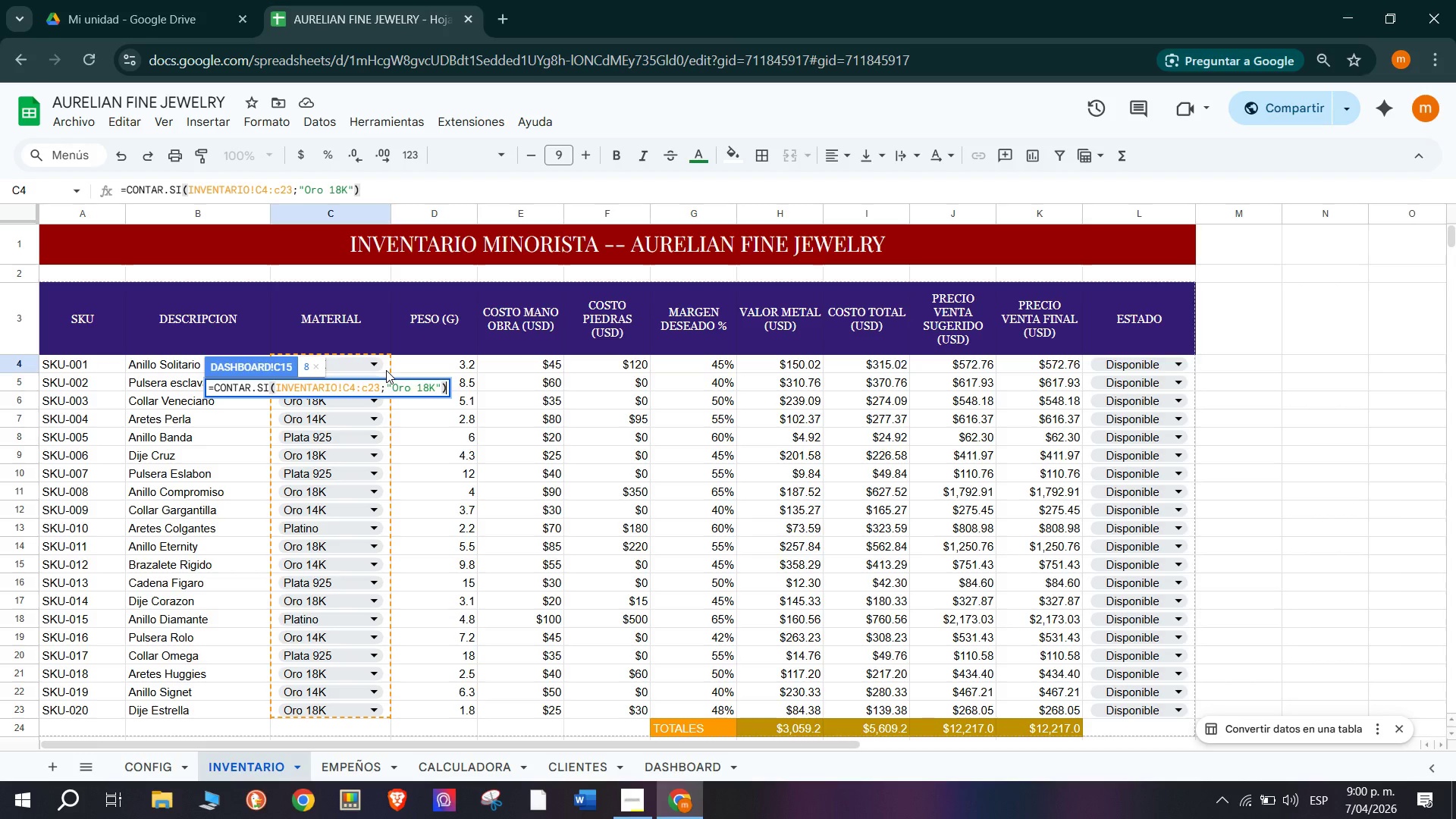 
key(Enter)
 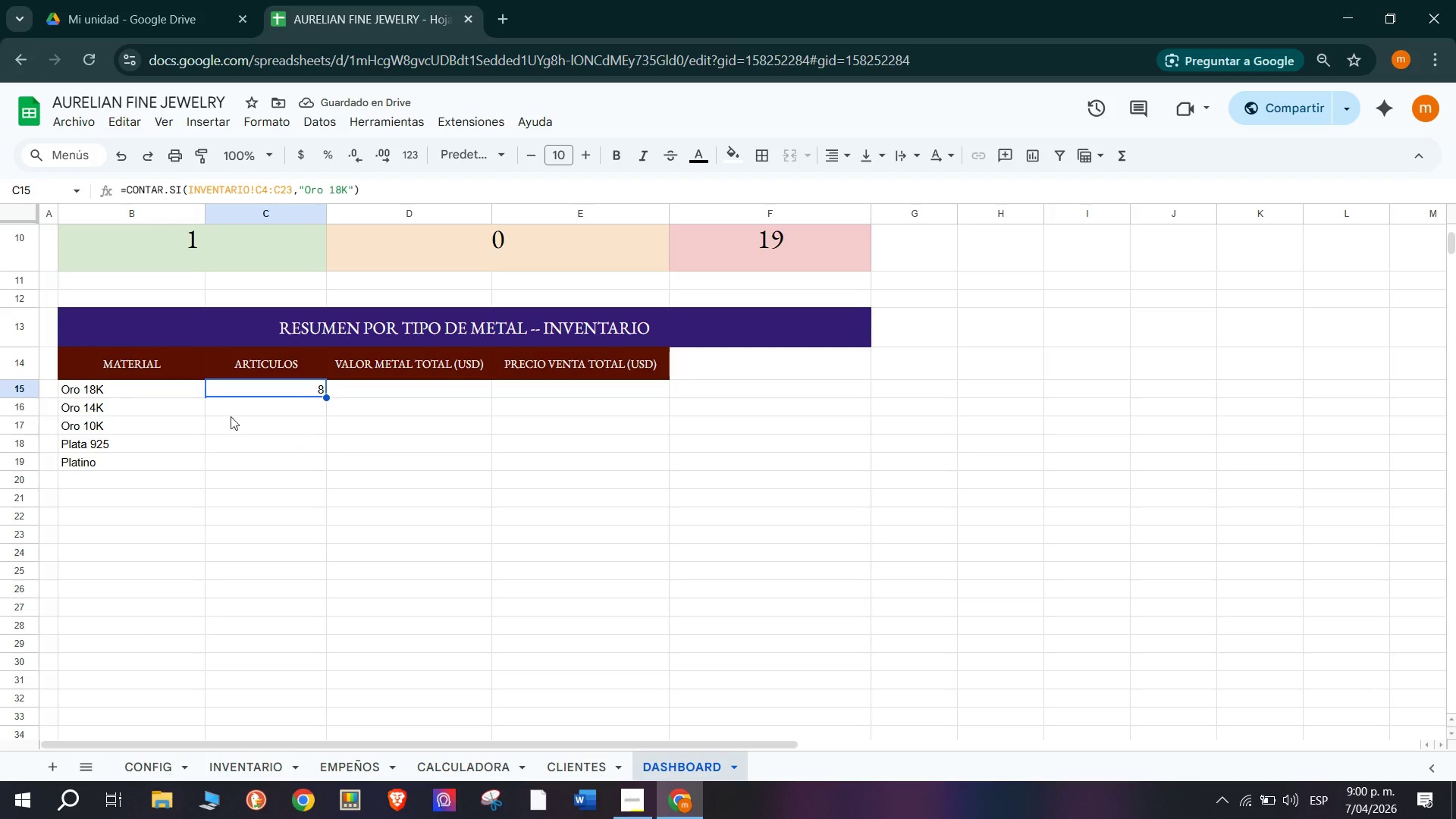 
left_click_drag(start_coordinate=[325, 397], to_coordinate=[315, 465])
 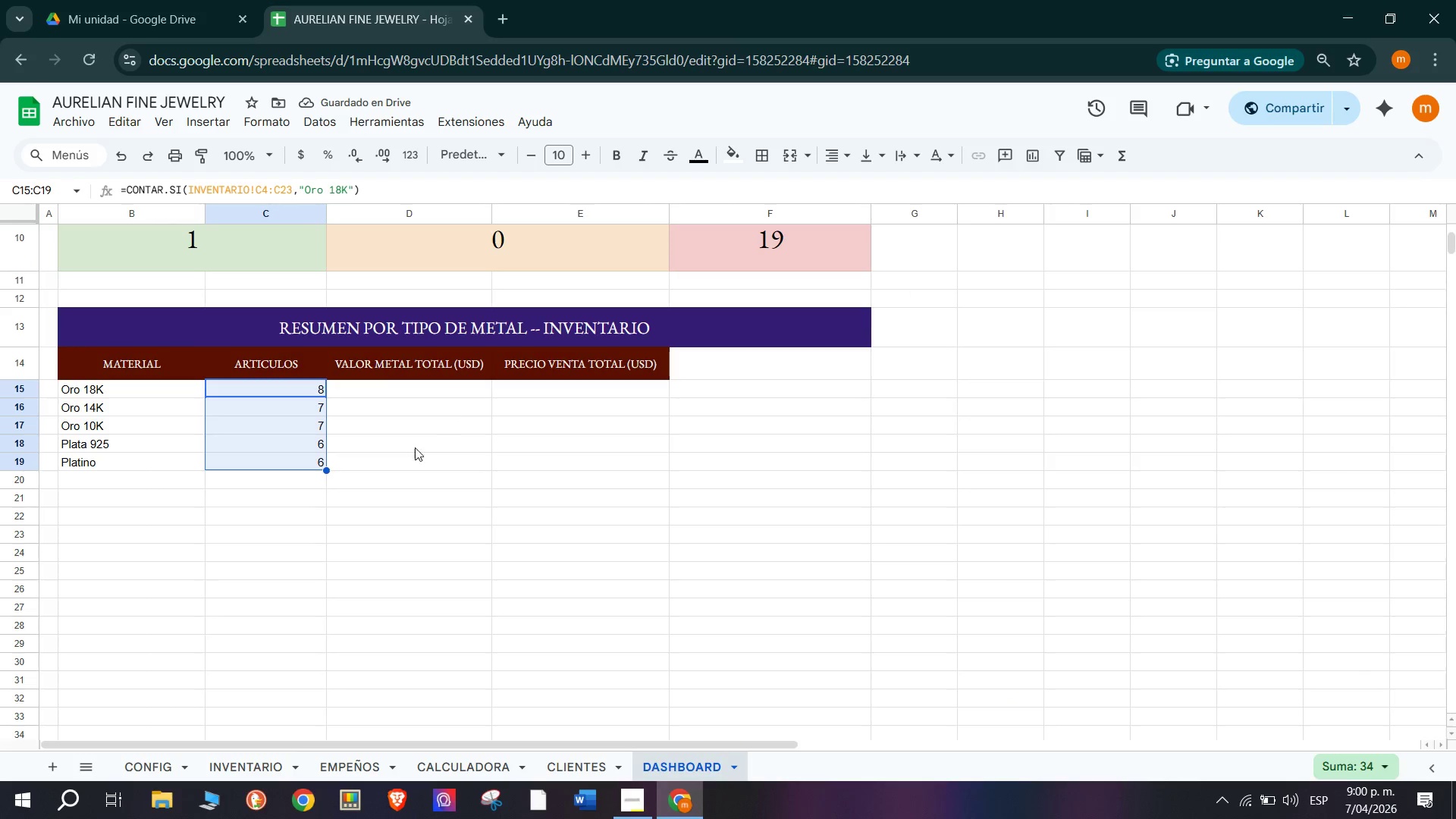 
left_click([303, 463])
 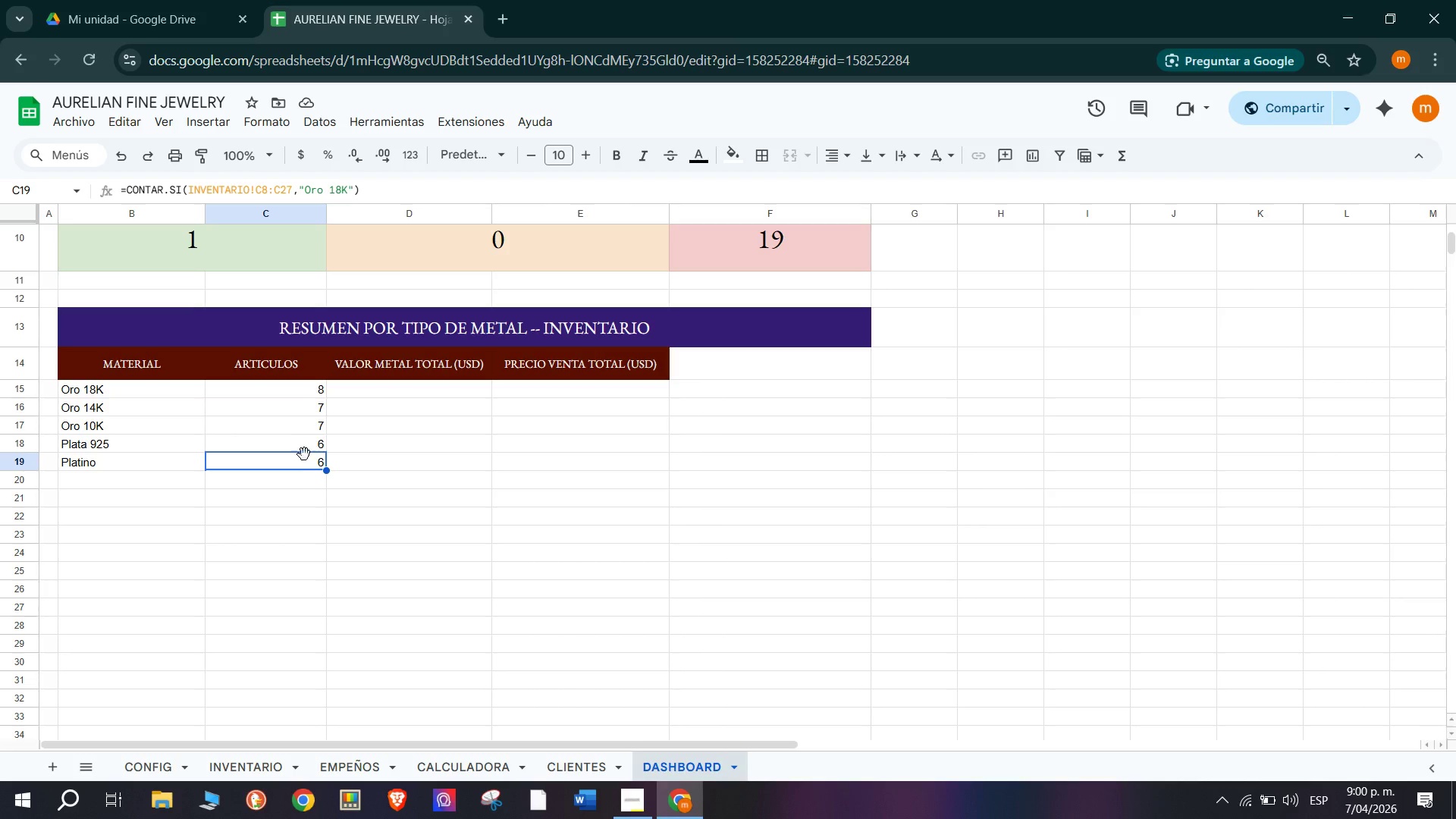 
left_click([310, 442])
 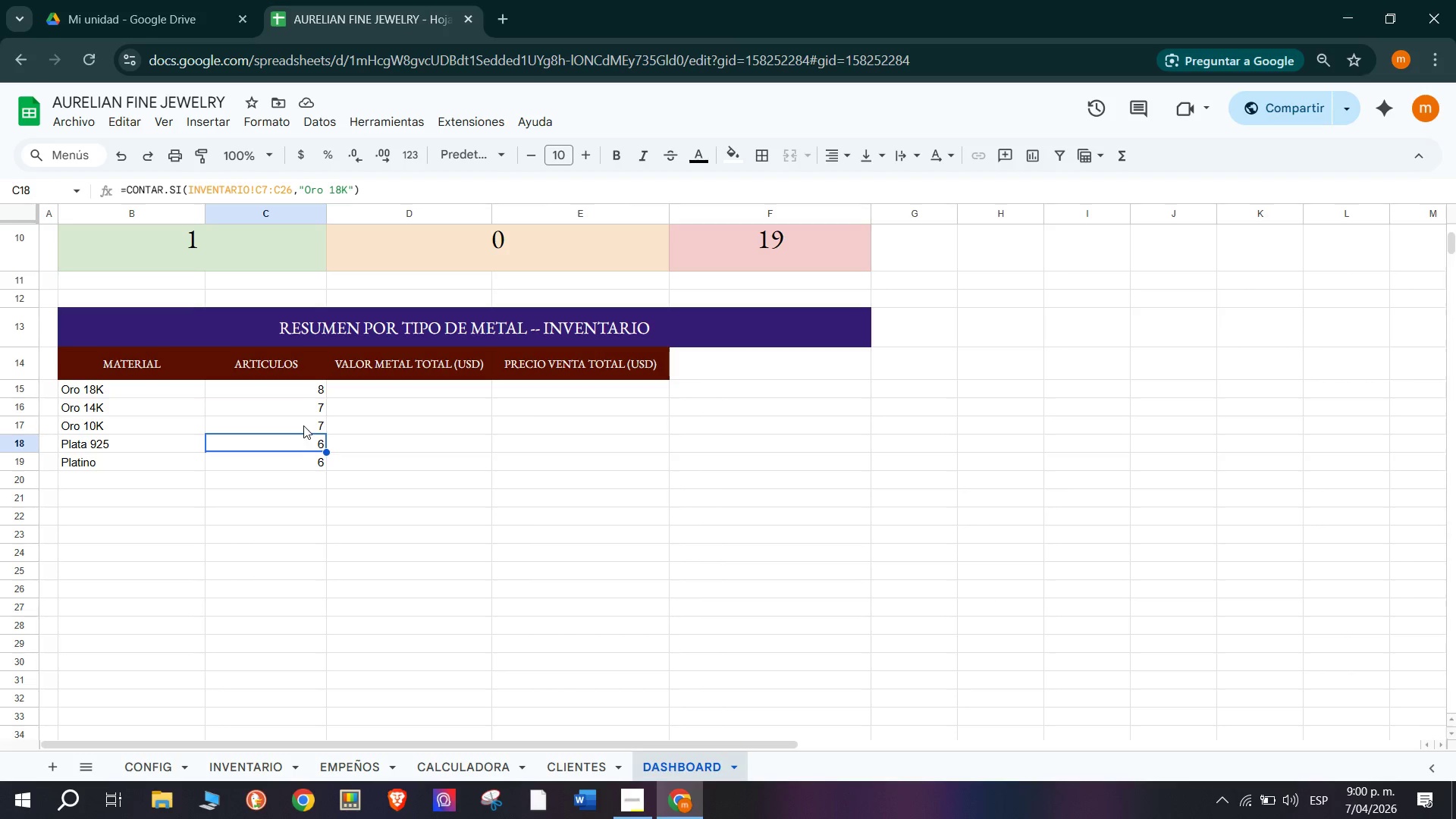 
left_click([303, 421])
 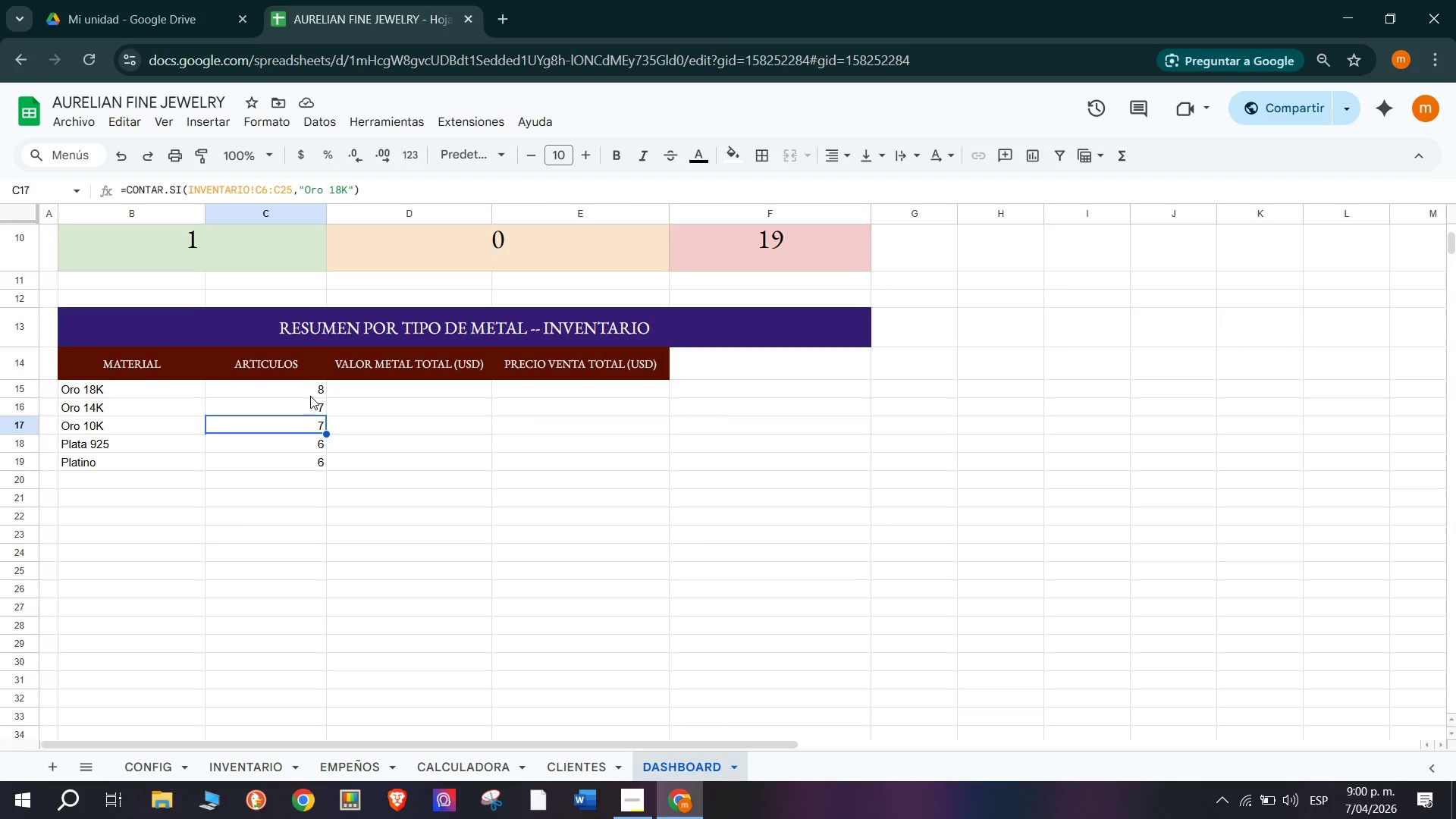 
left_click([310, 403])
 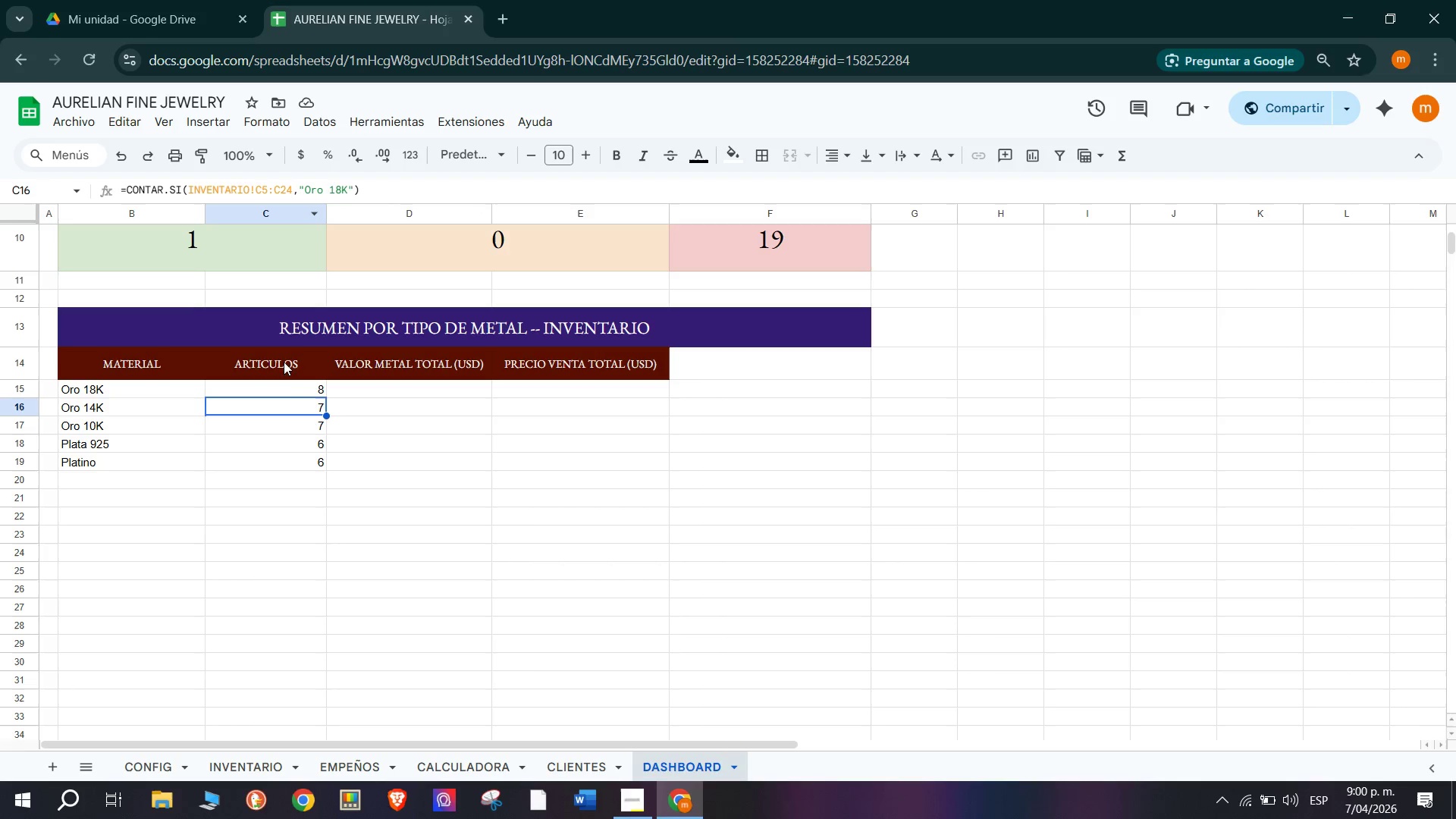 
left_click([283, 428])
 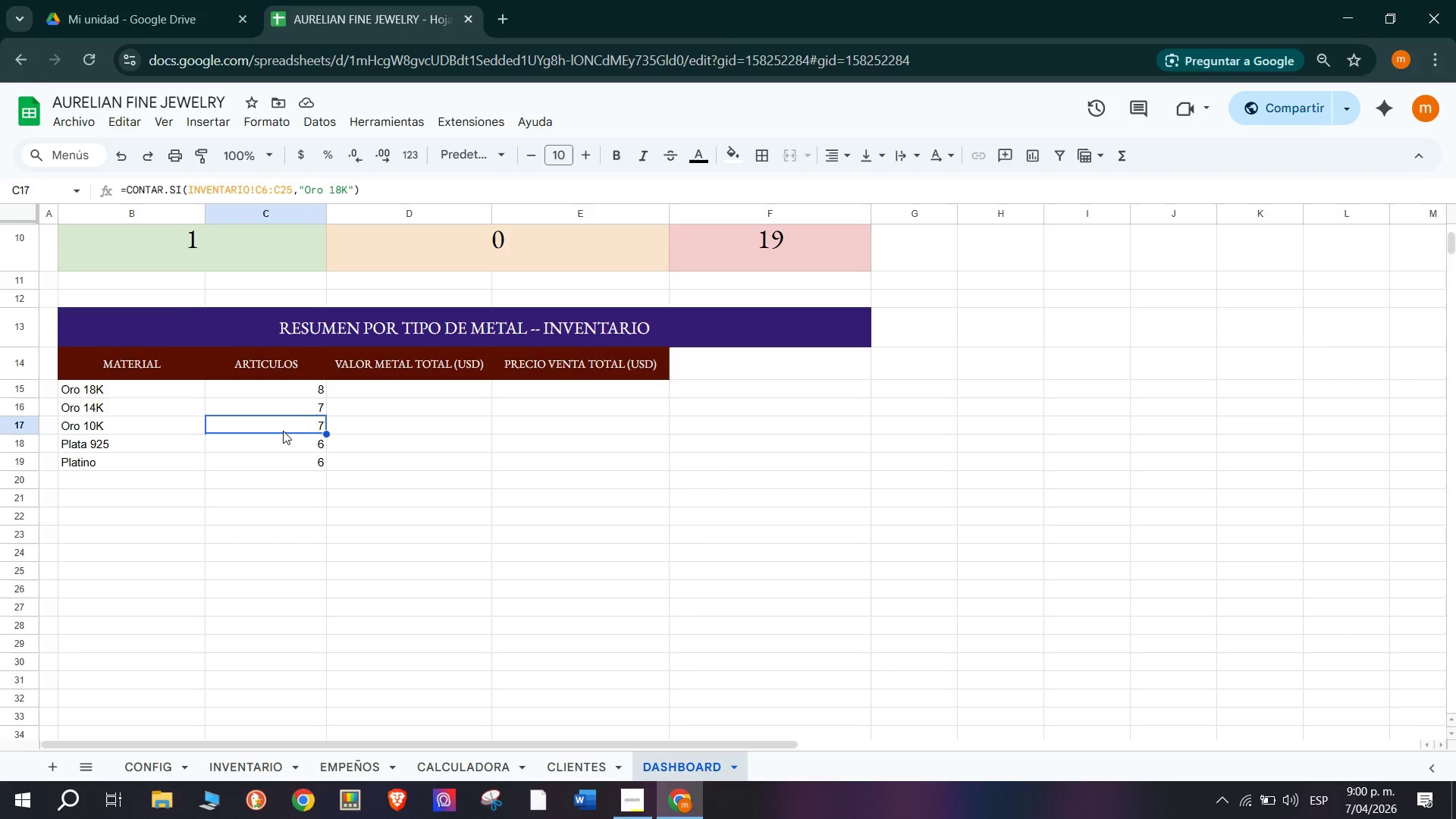 
left_click([290, 403])
 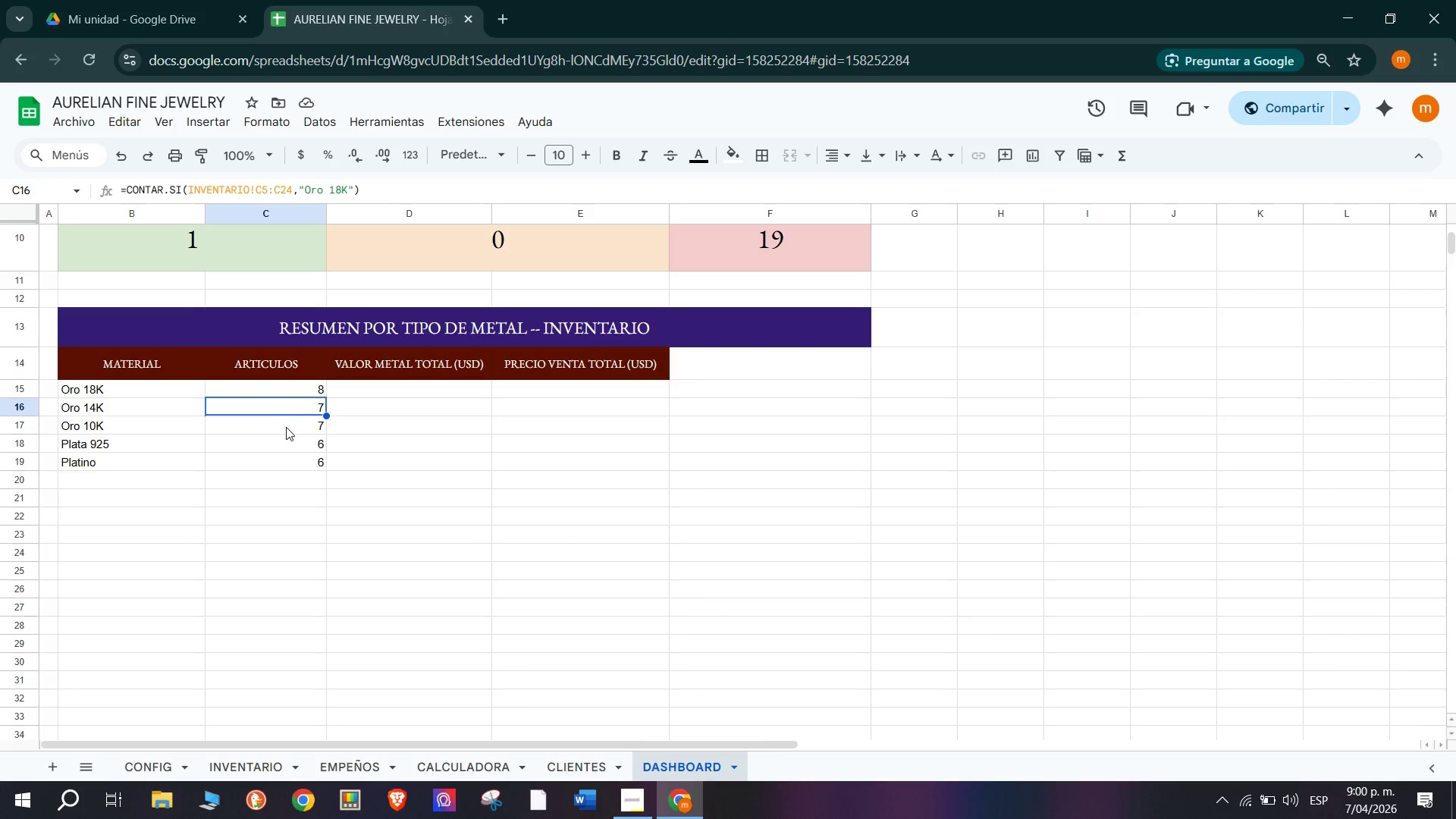 
left_click([286, 431])
 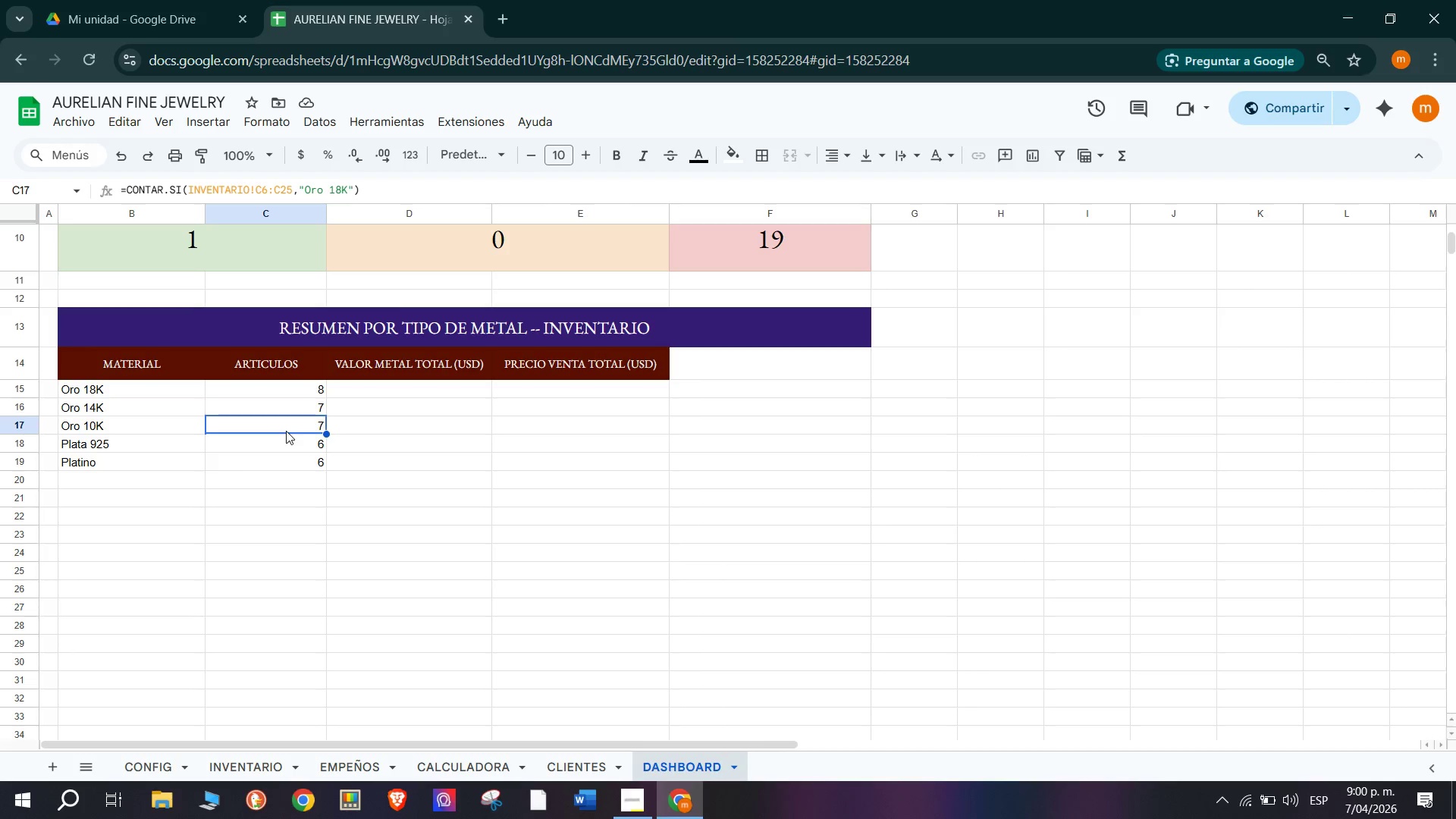 
wait(13.62)
 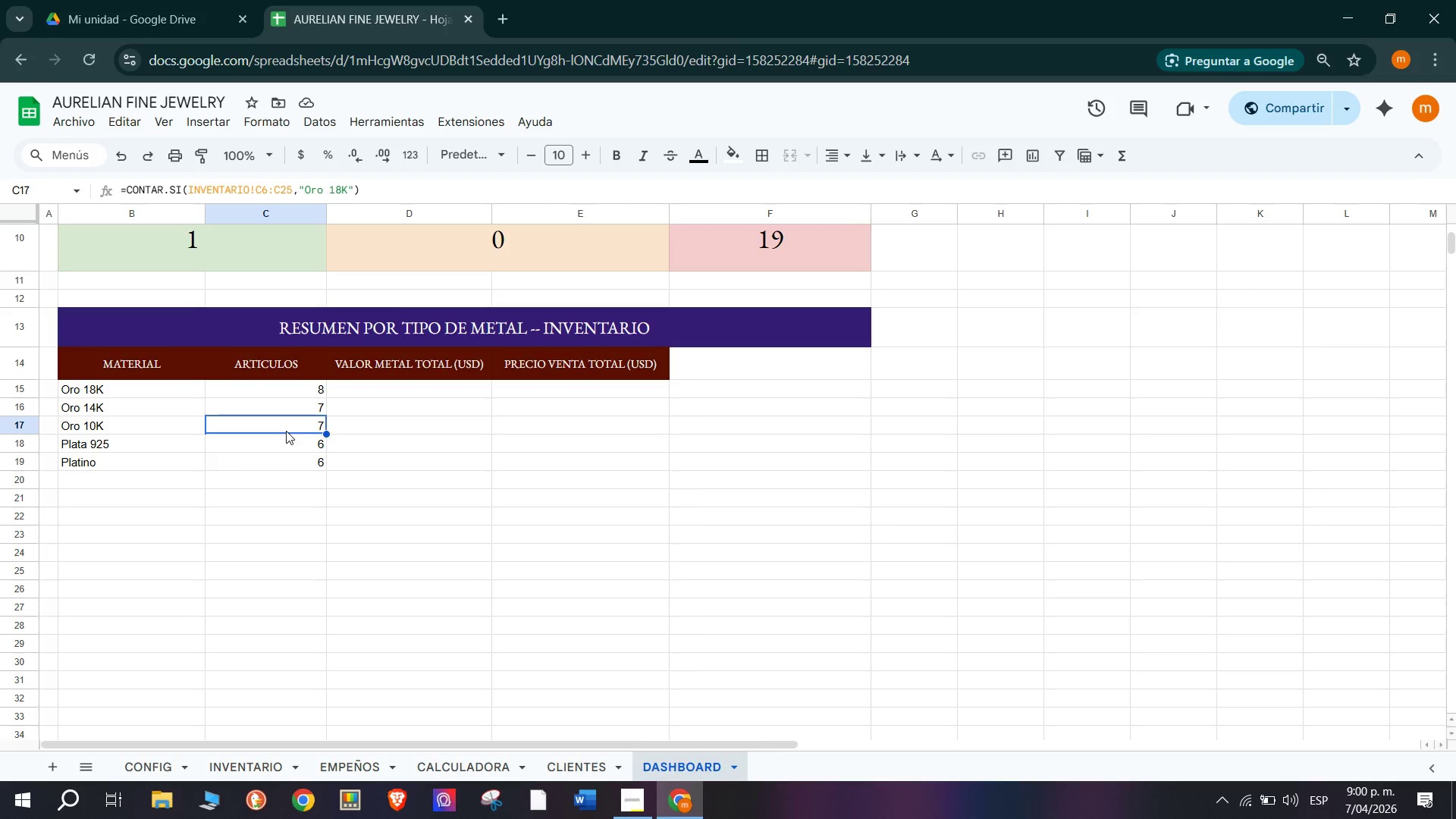 
left_click([281, 390])
 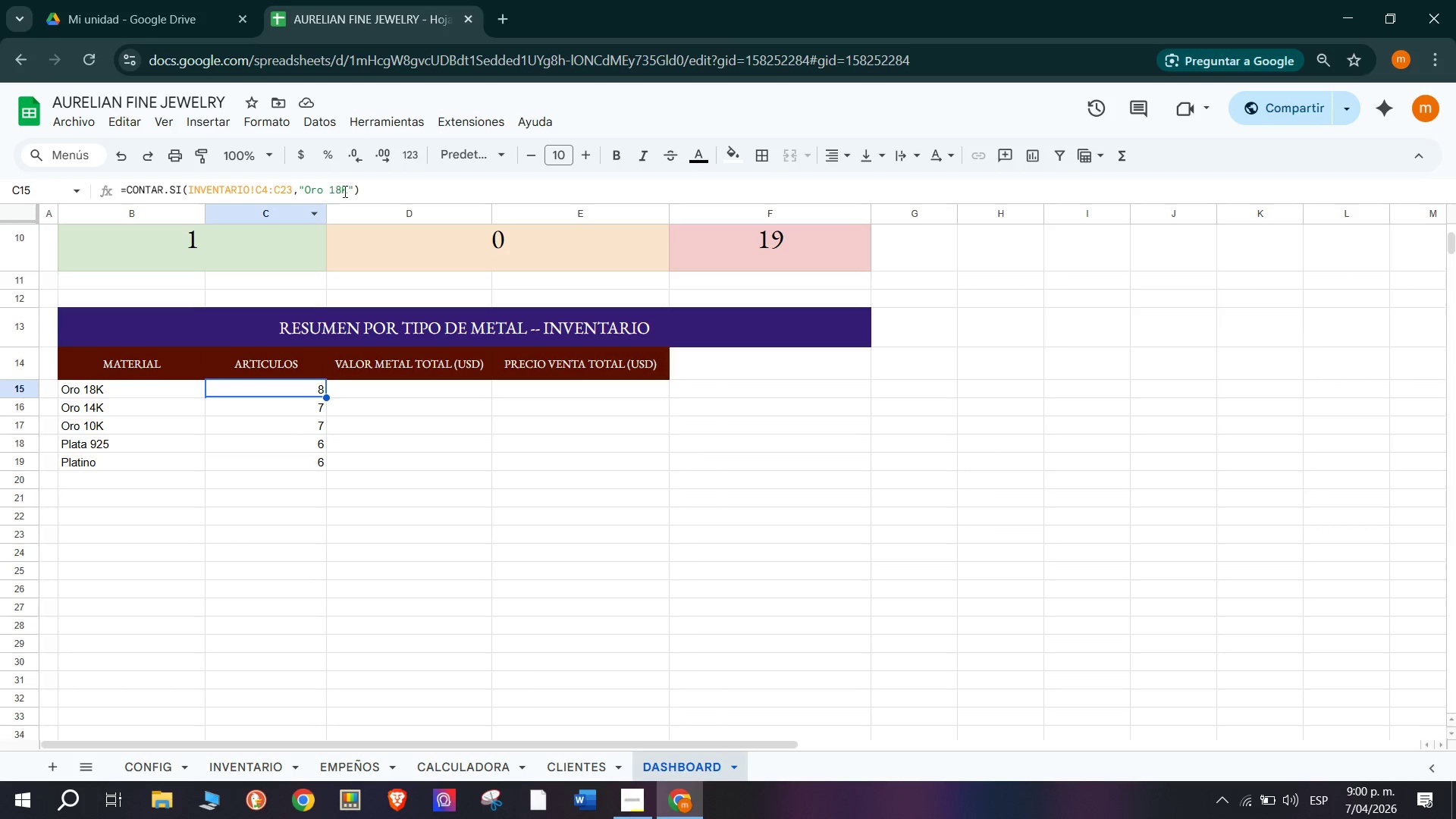 
left_click_drag(start_coordinate=[375, 190], to_coordinate=[90, 202])
 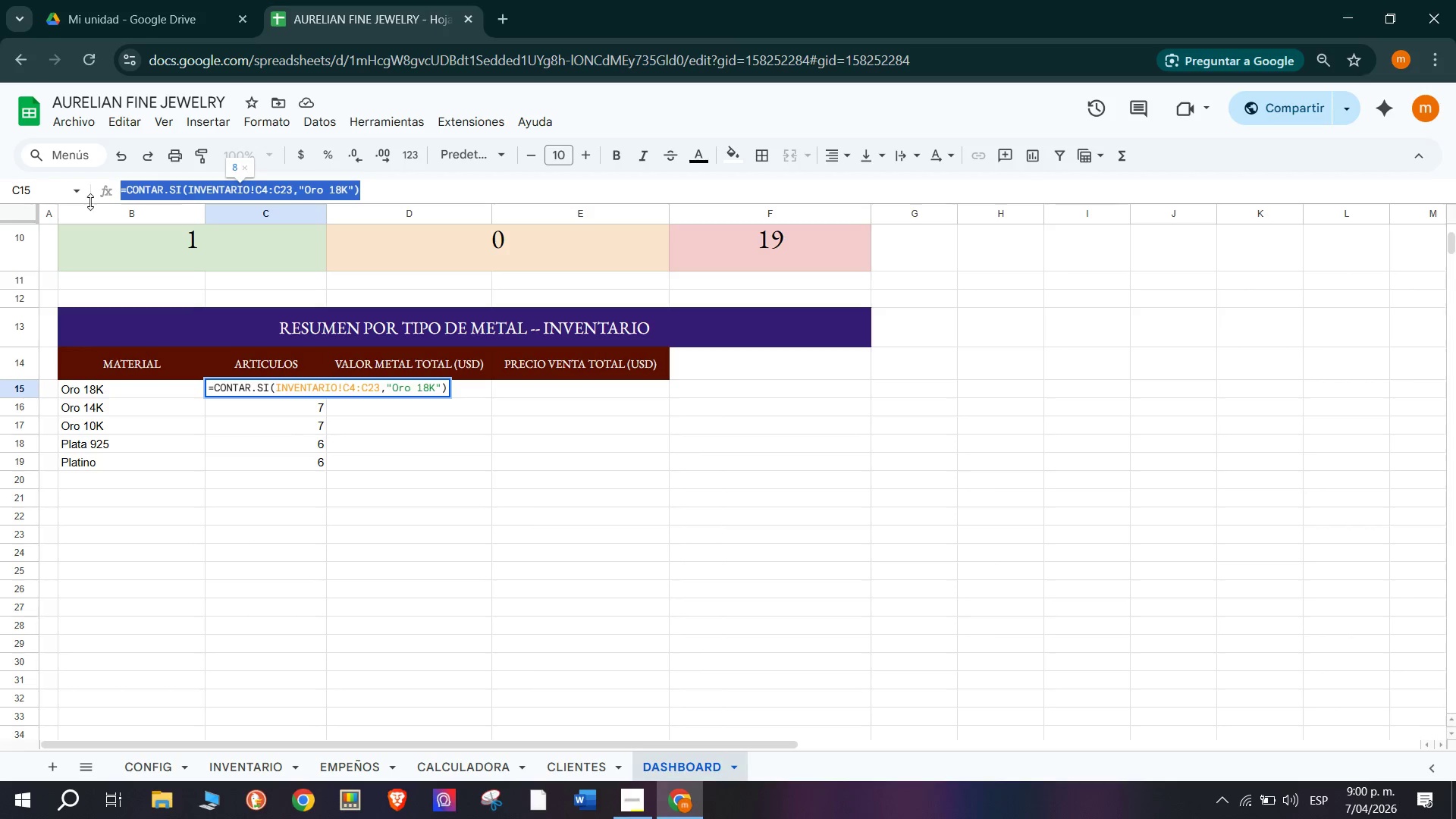 
key(Control+C)
 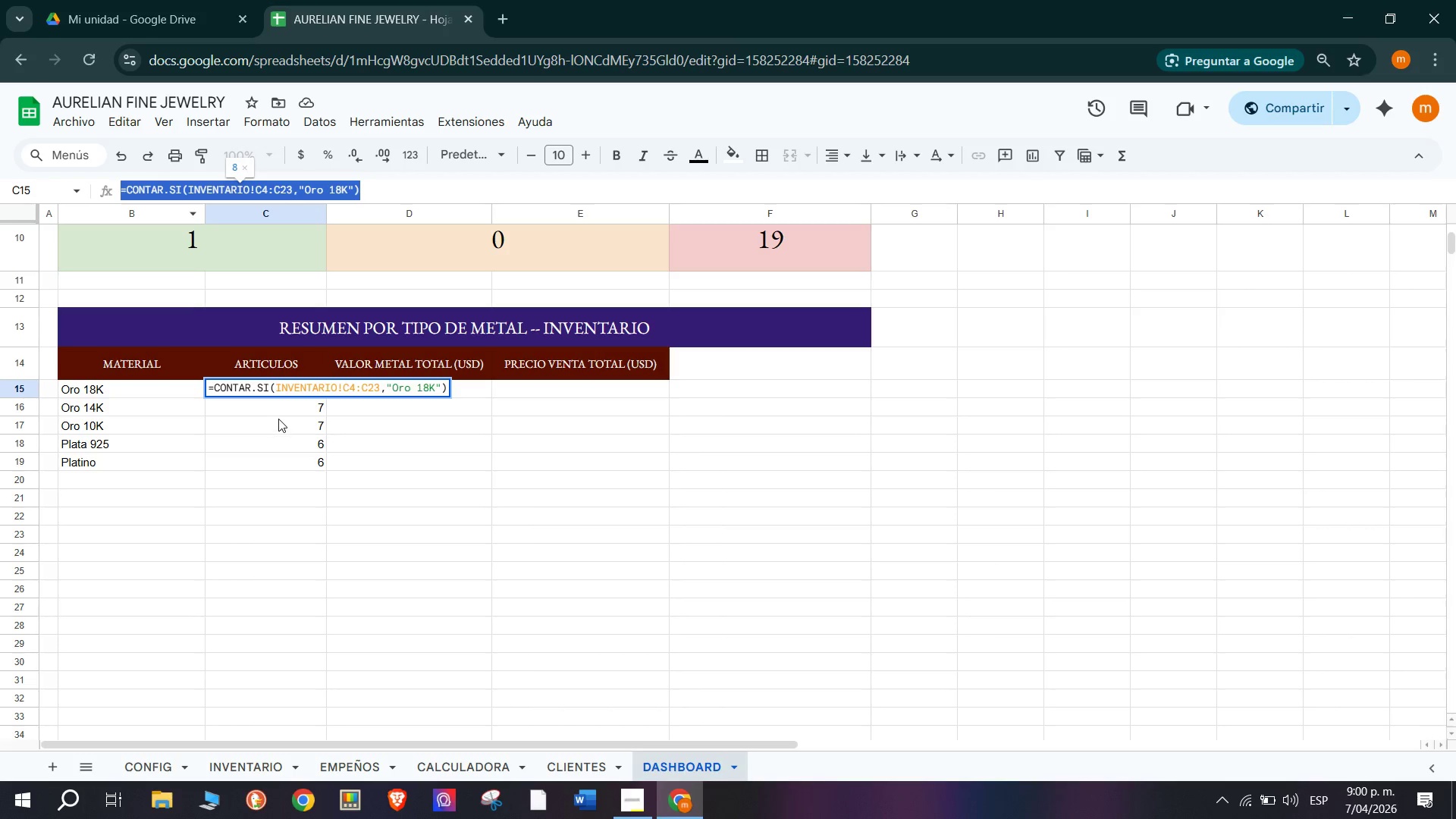 
left_click([281, 406])
 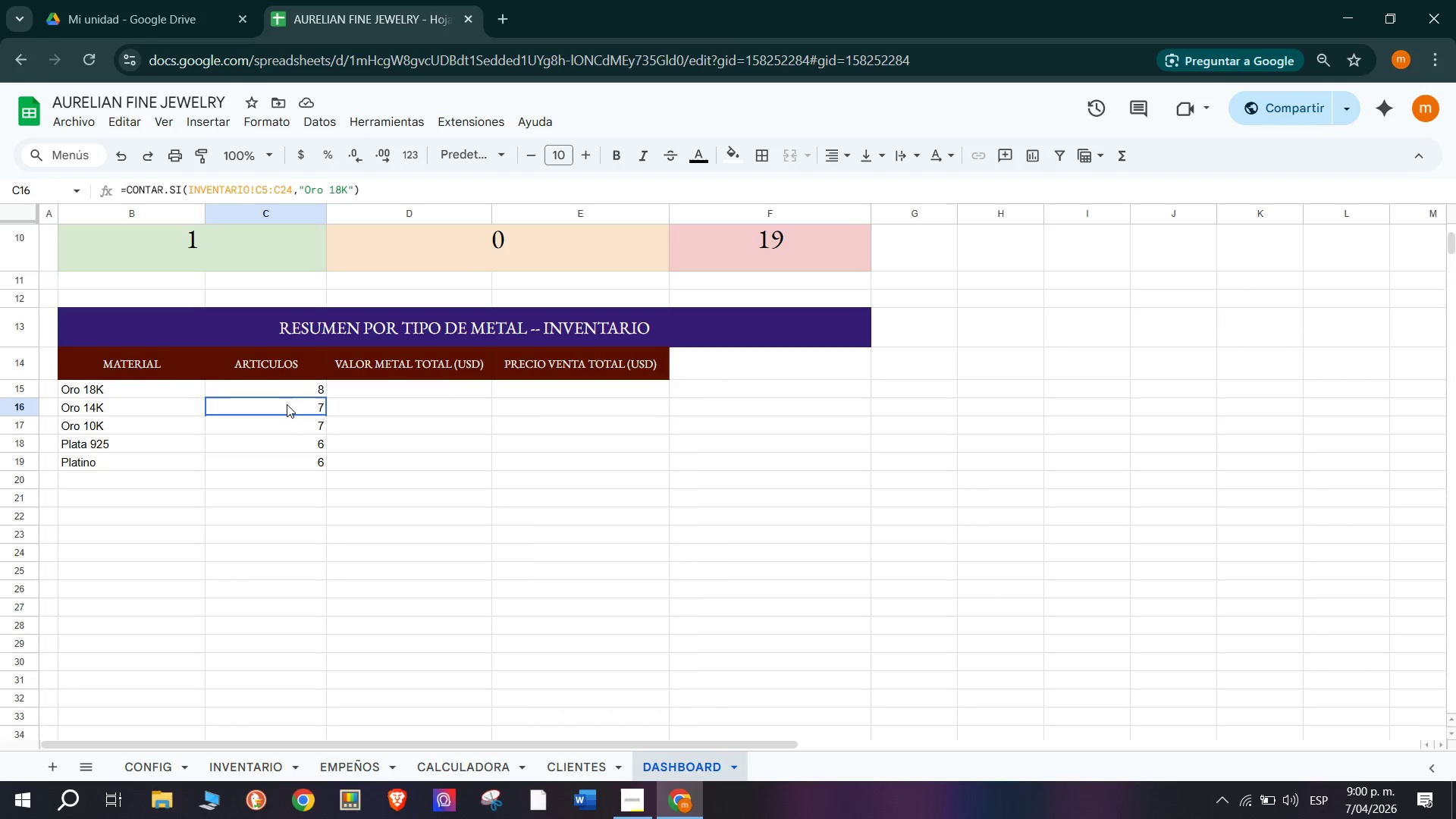 
triple_click([287, 404])
 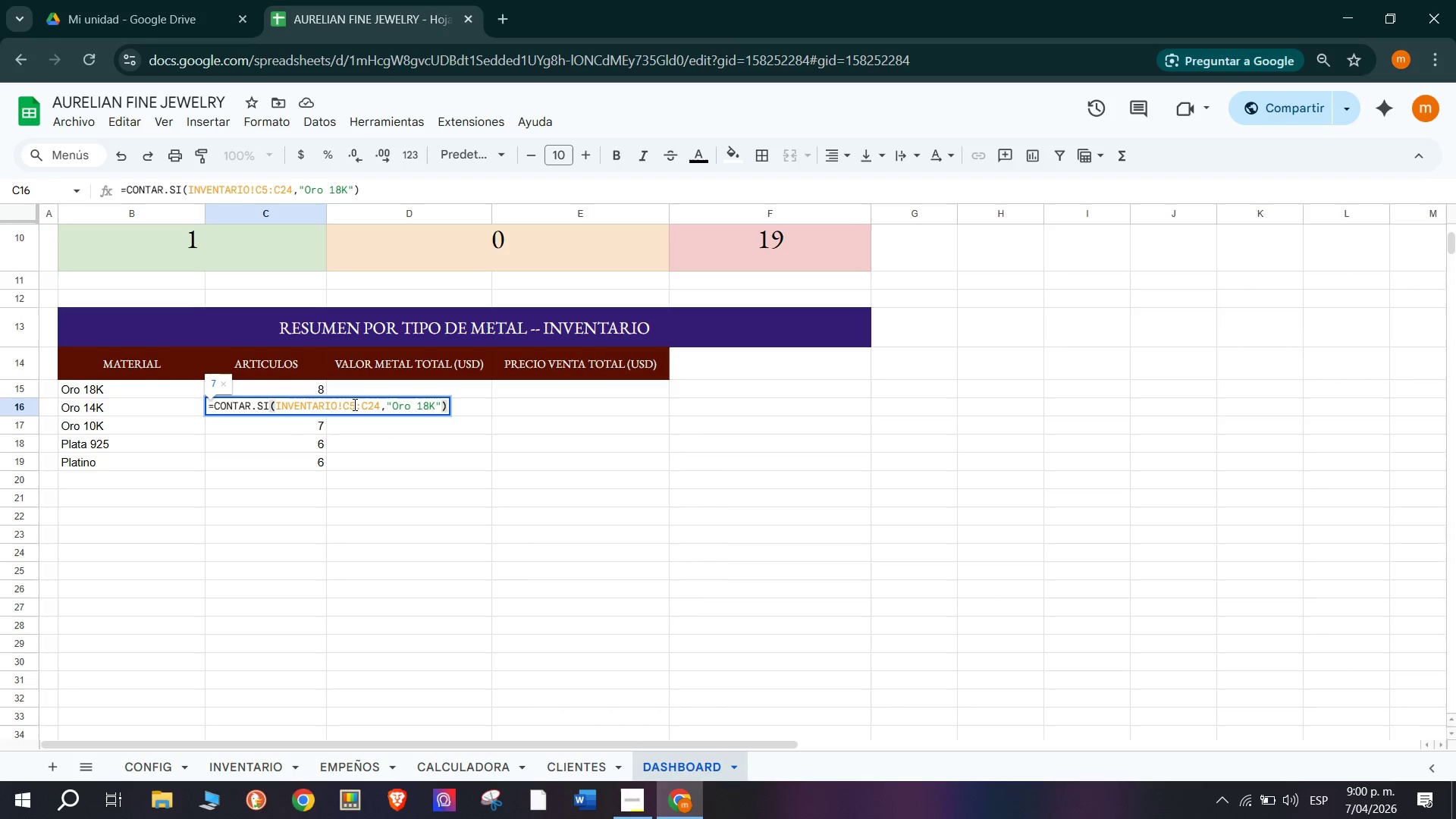 
left_click_drag(start_coordinate=[447, 406], to_coordinate=[187, 403])
 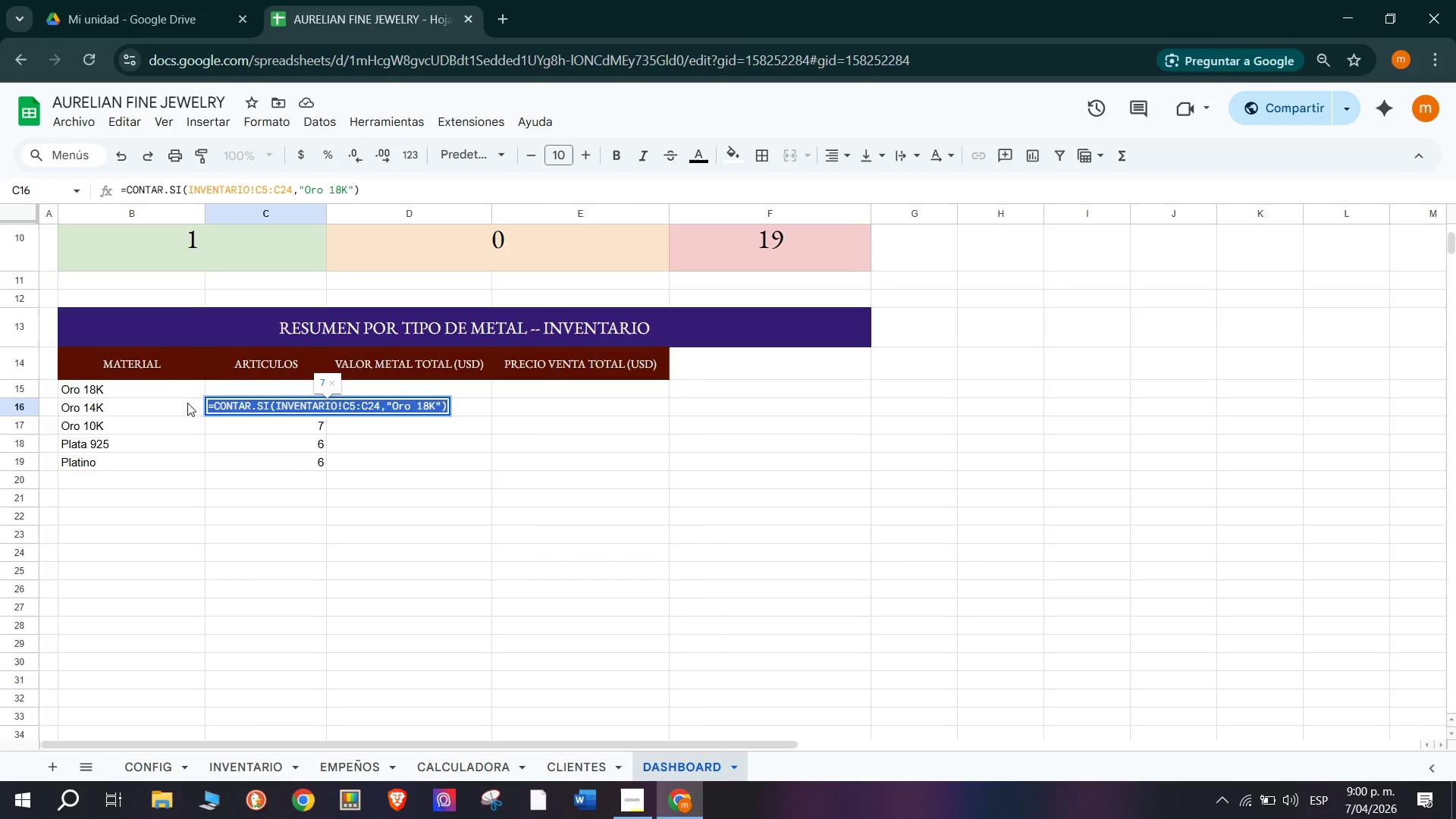 
key(Control+V)
 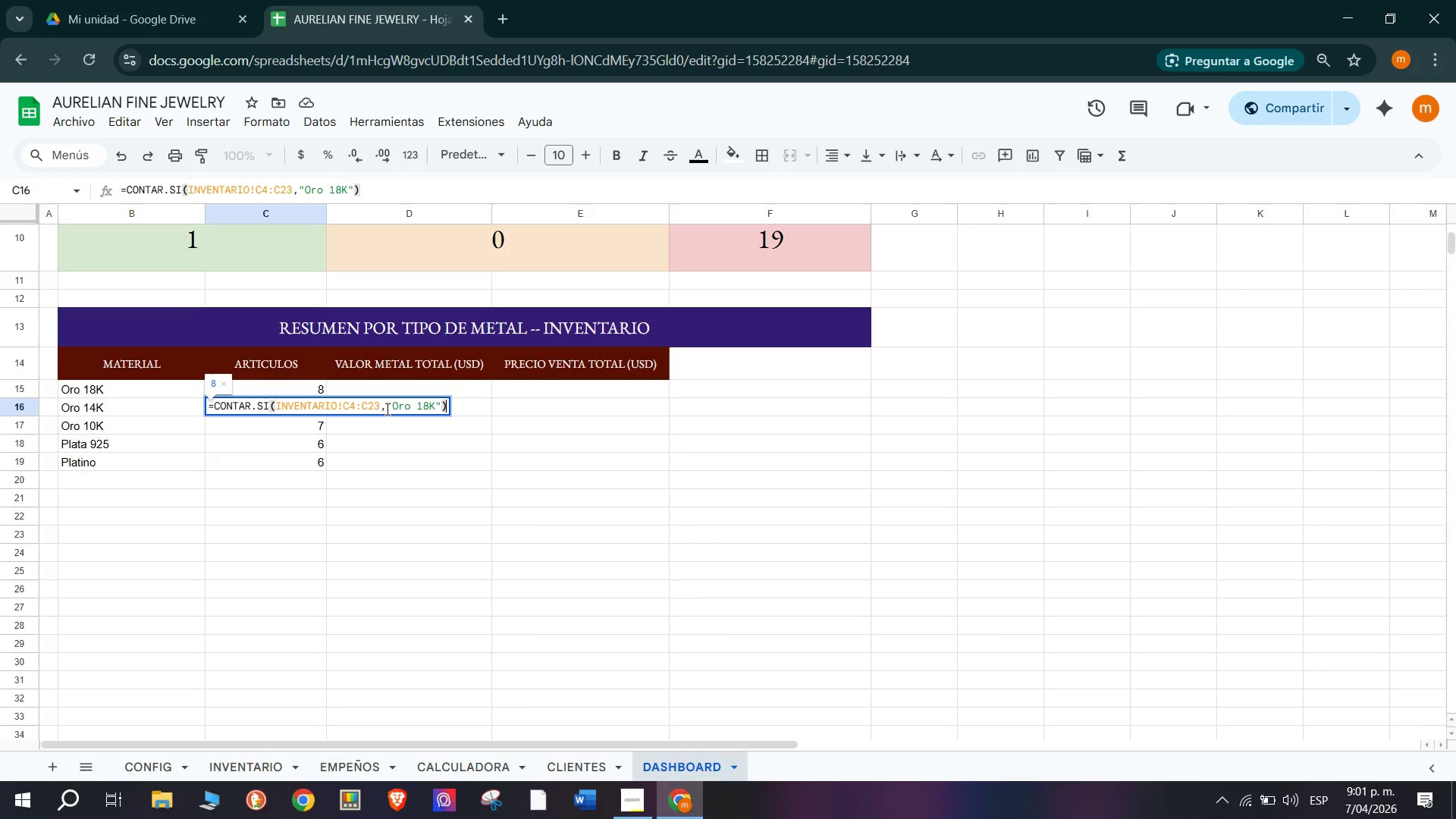 
left_click_drag(start_coordinate=[391, 408], to_coordinate=[435, 408])
 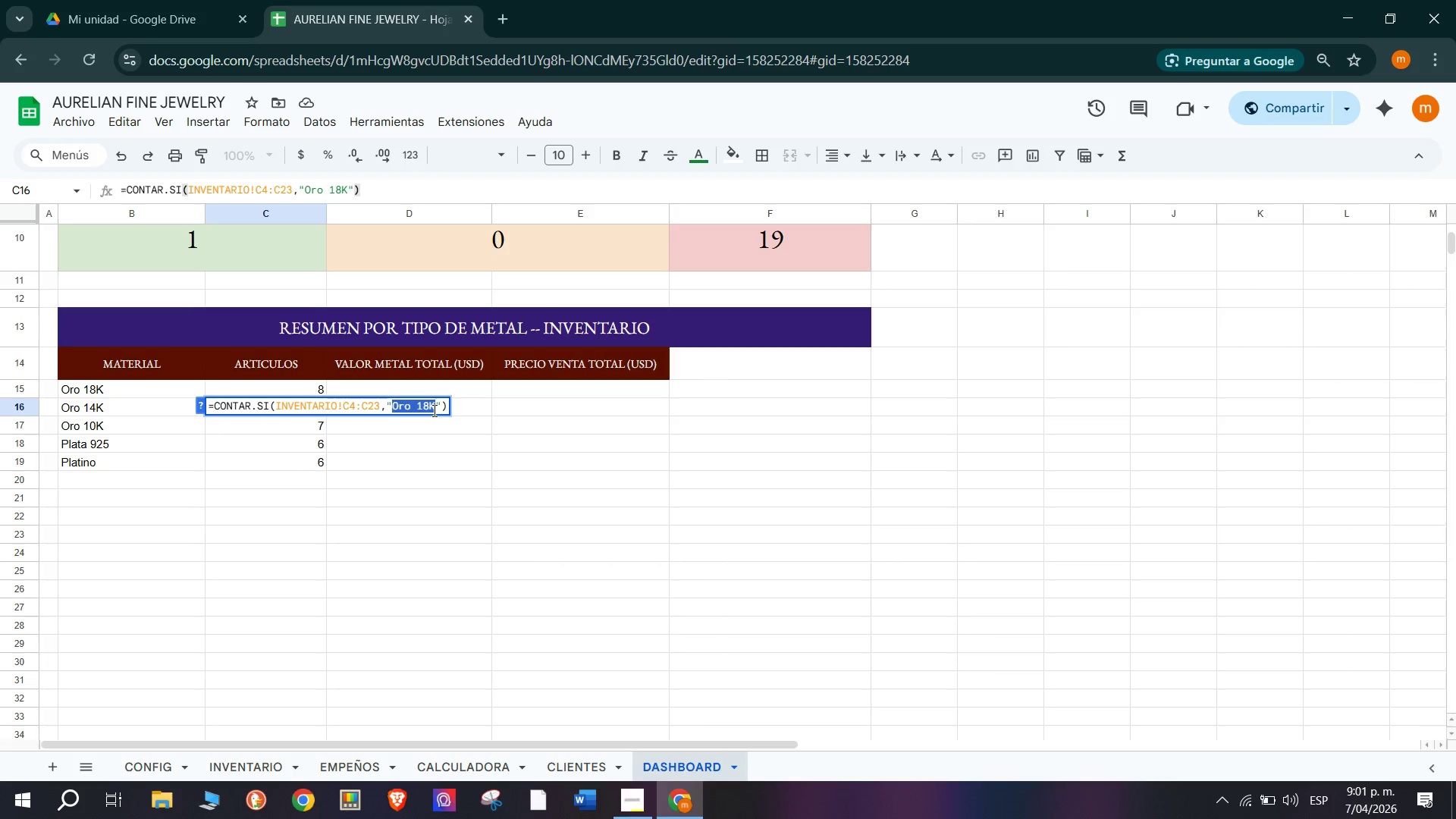 
type(Oro 14K)
 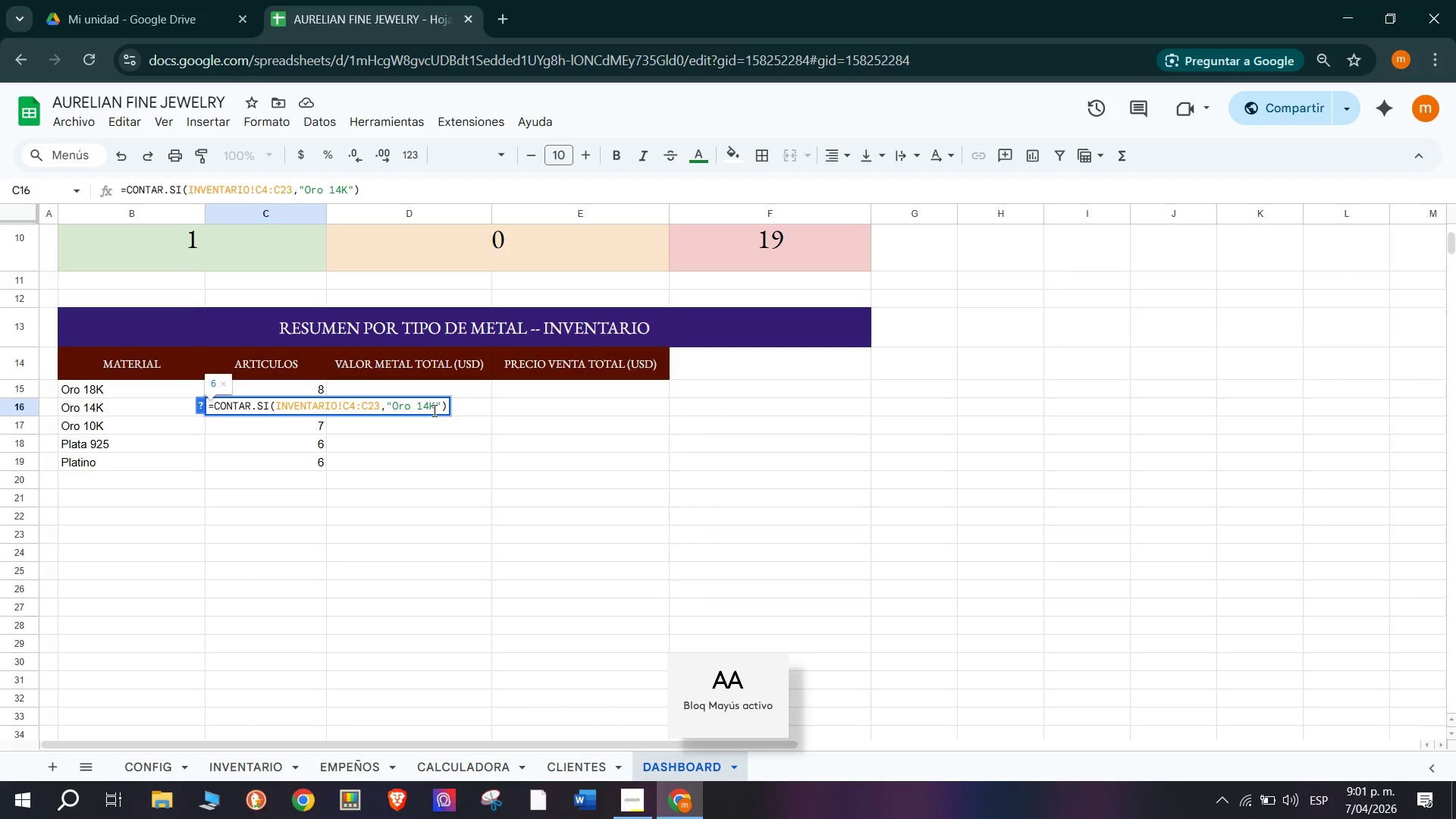 
key(Enter)
 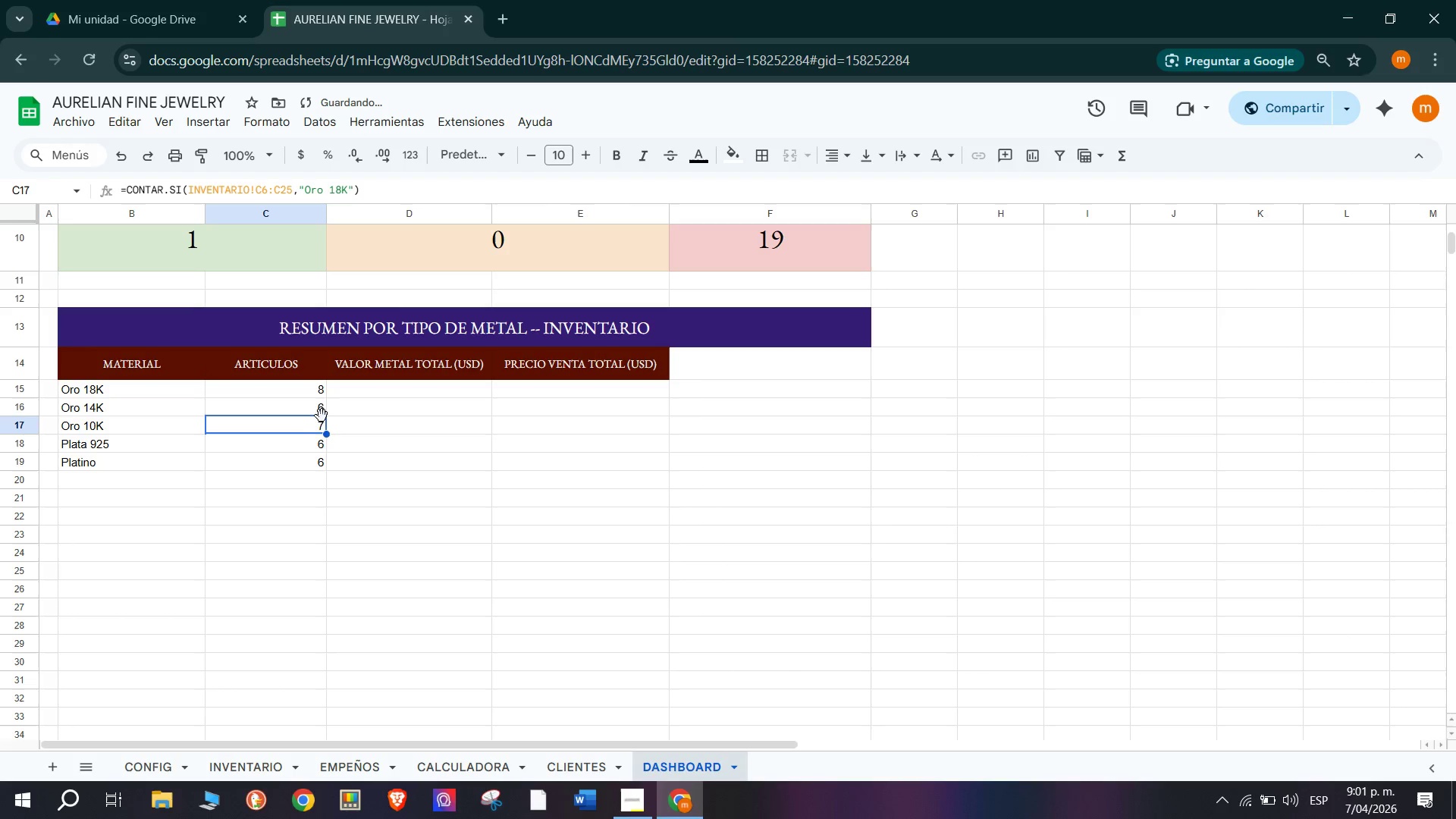 
left_click([310, 406])
 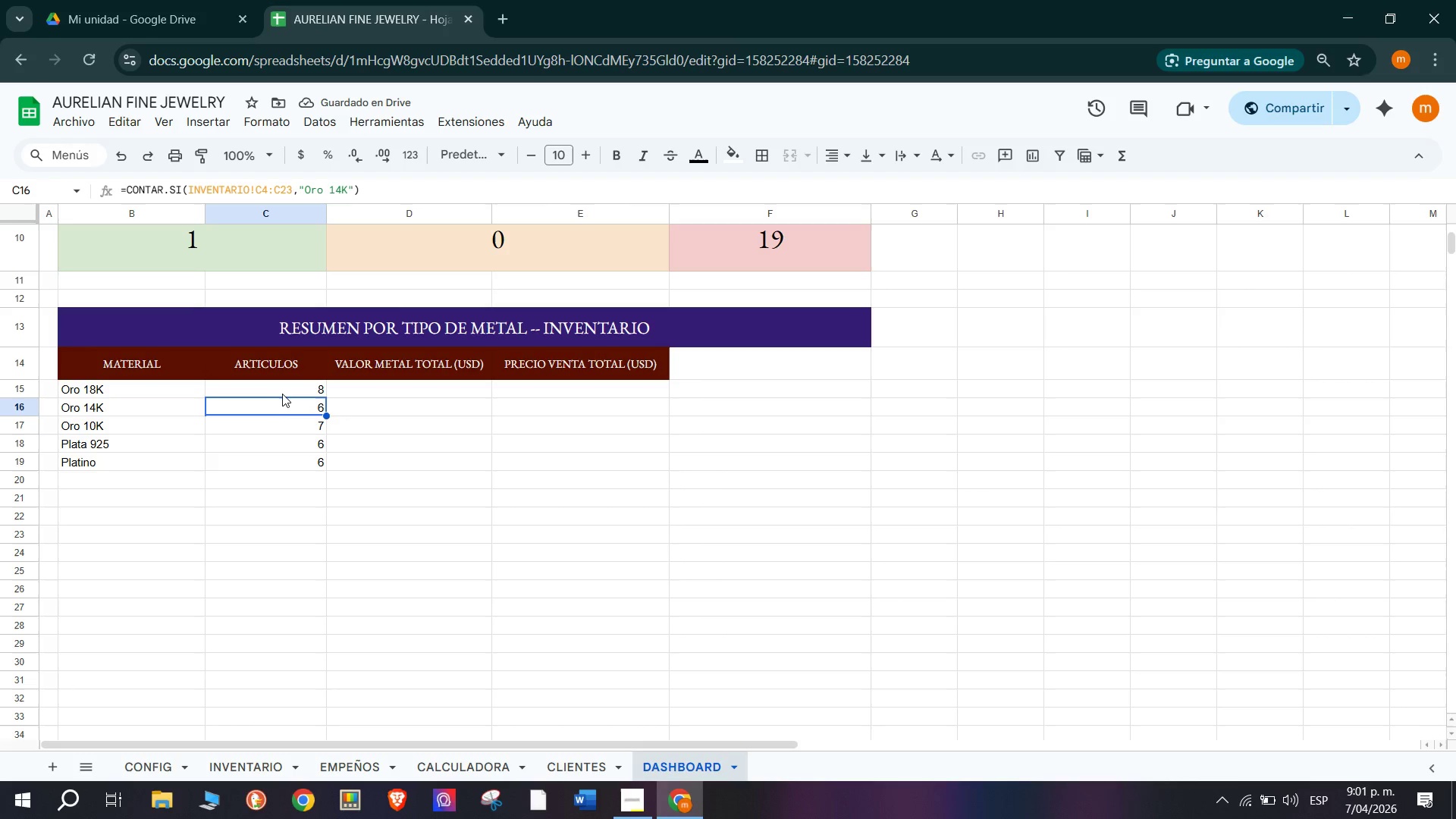 
left_click([283, 389])
 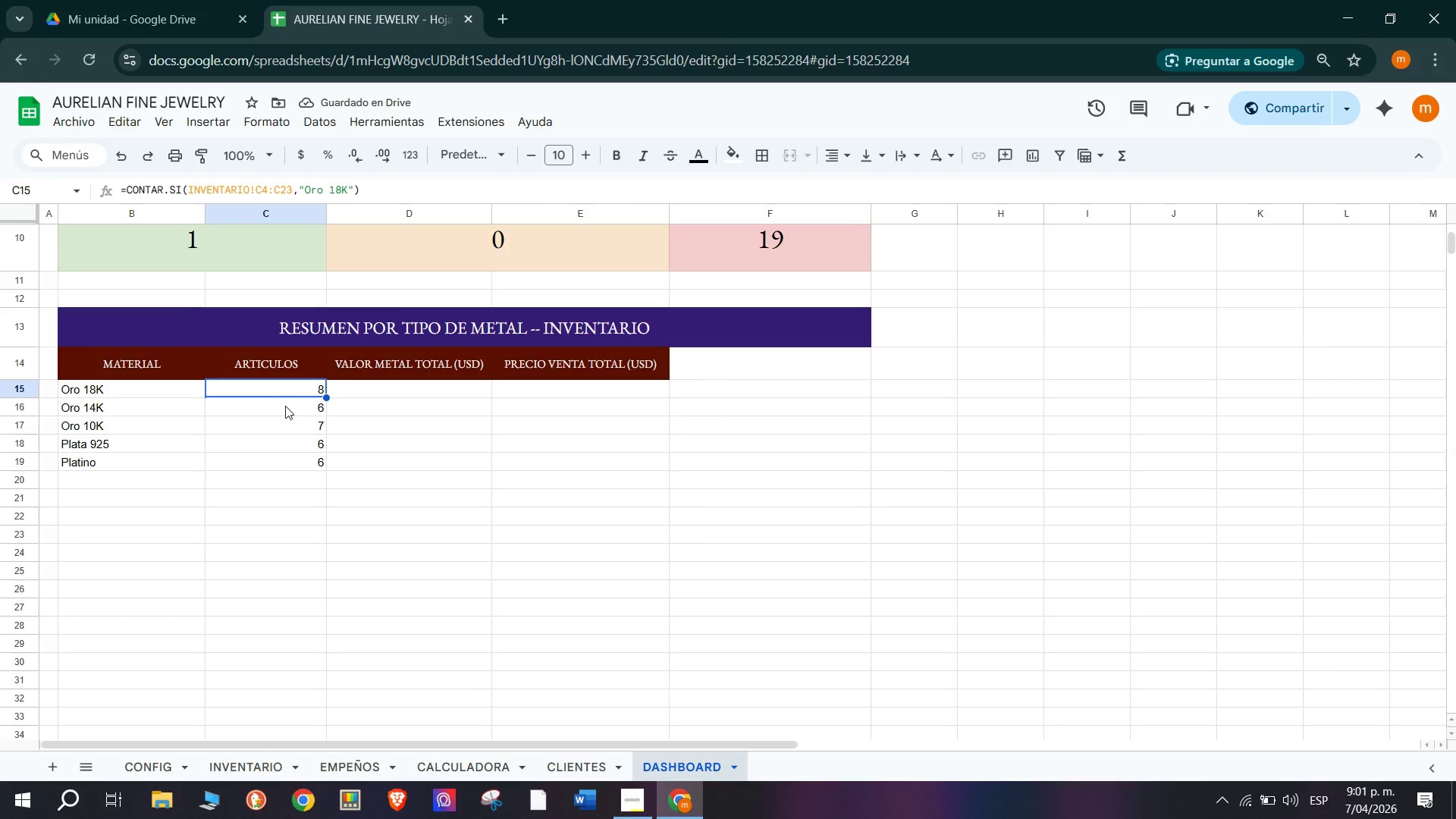 
left_click([285, 406])
 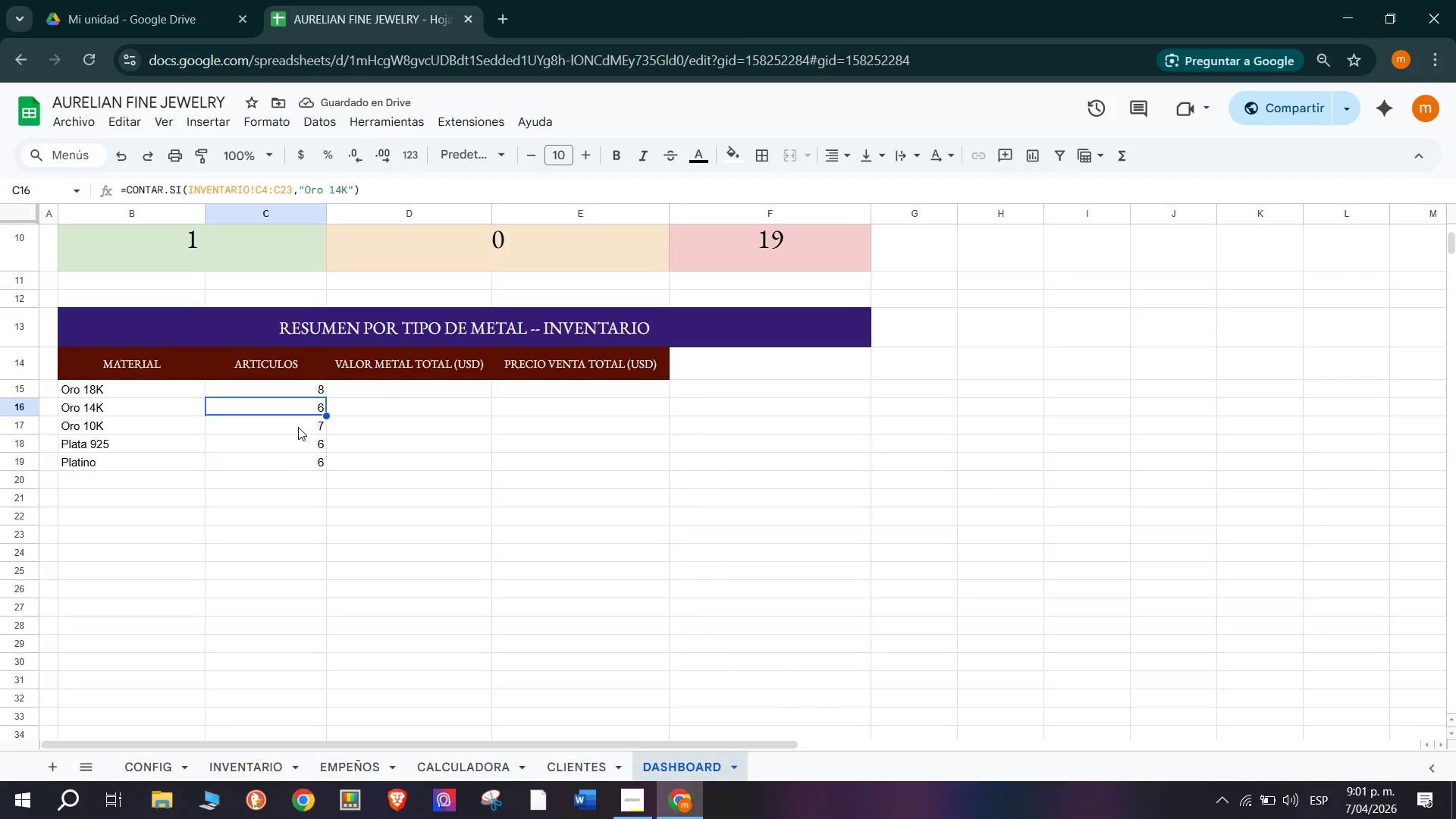 
double_click([298, 427])
 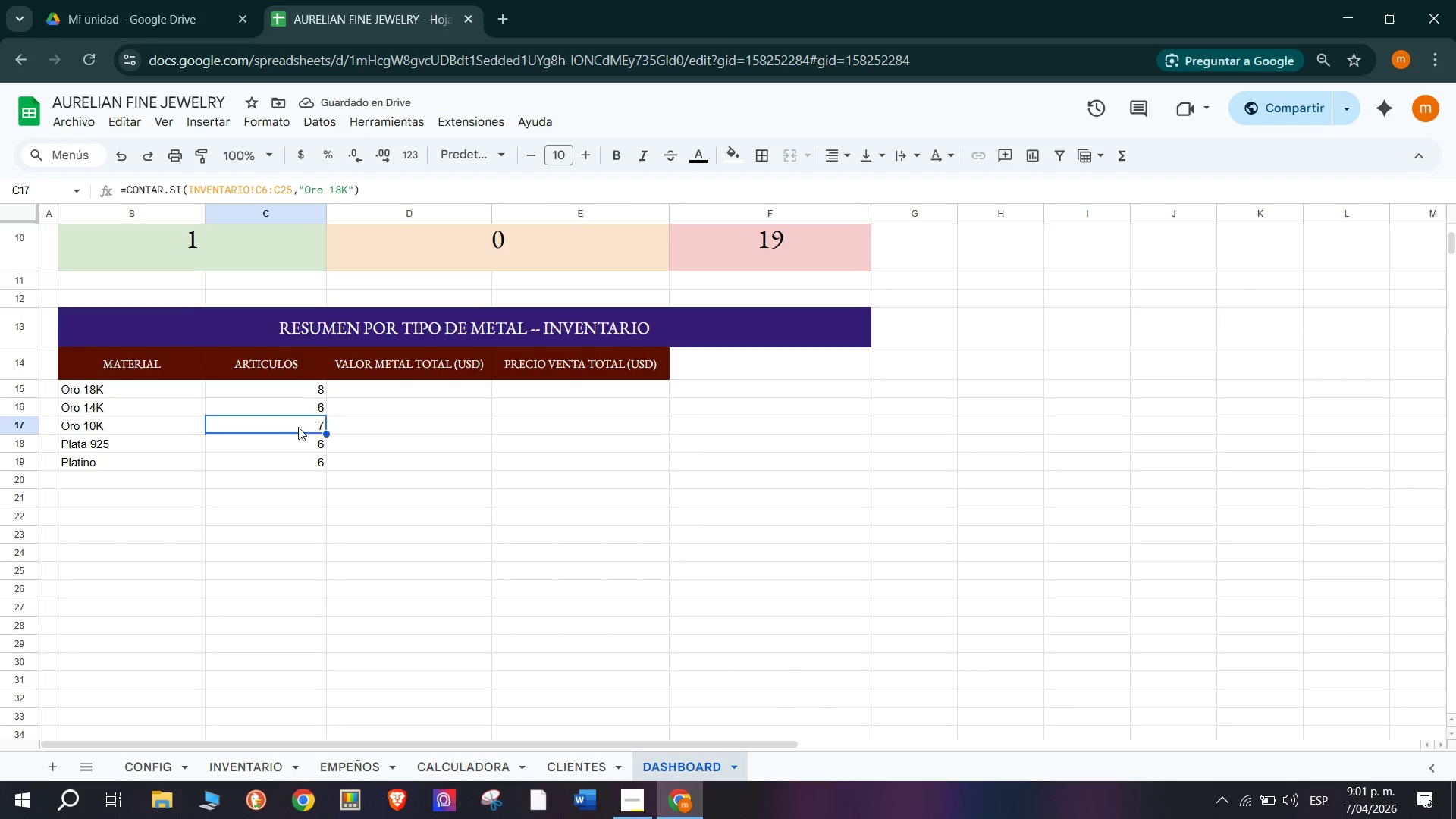 
triple_click([298, 427])
 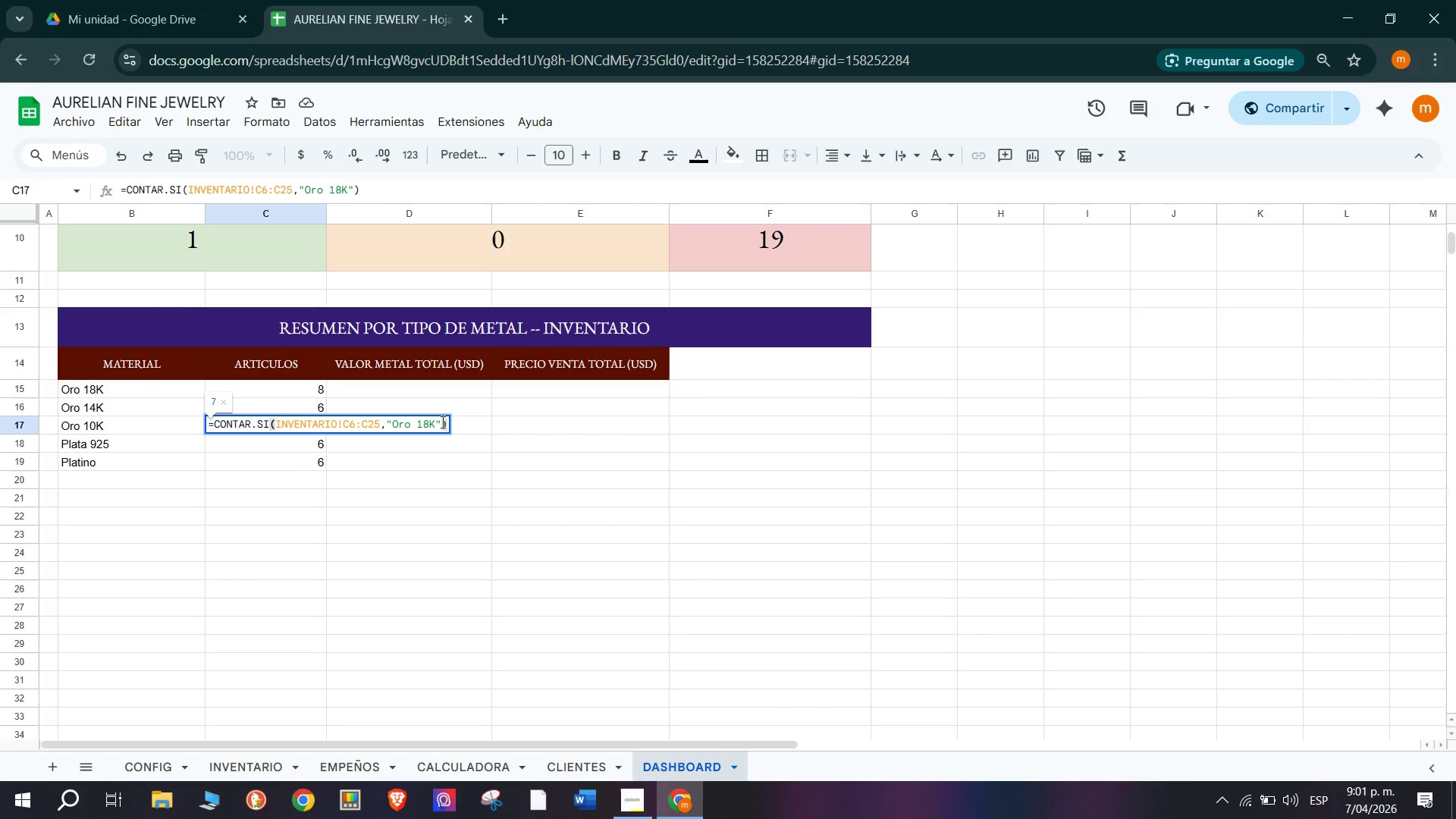 
left_click_drag(start_coordinate=[445, 422], to_coordinate=[170, 422])
 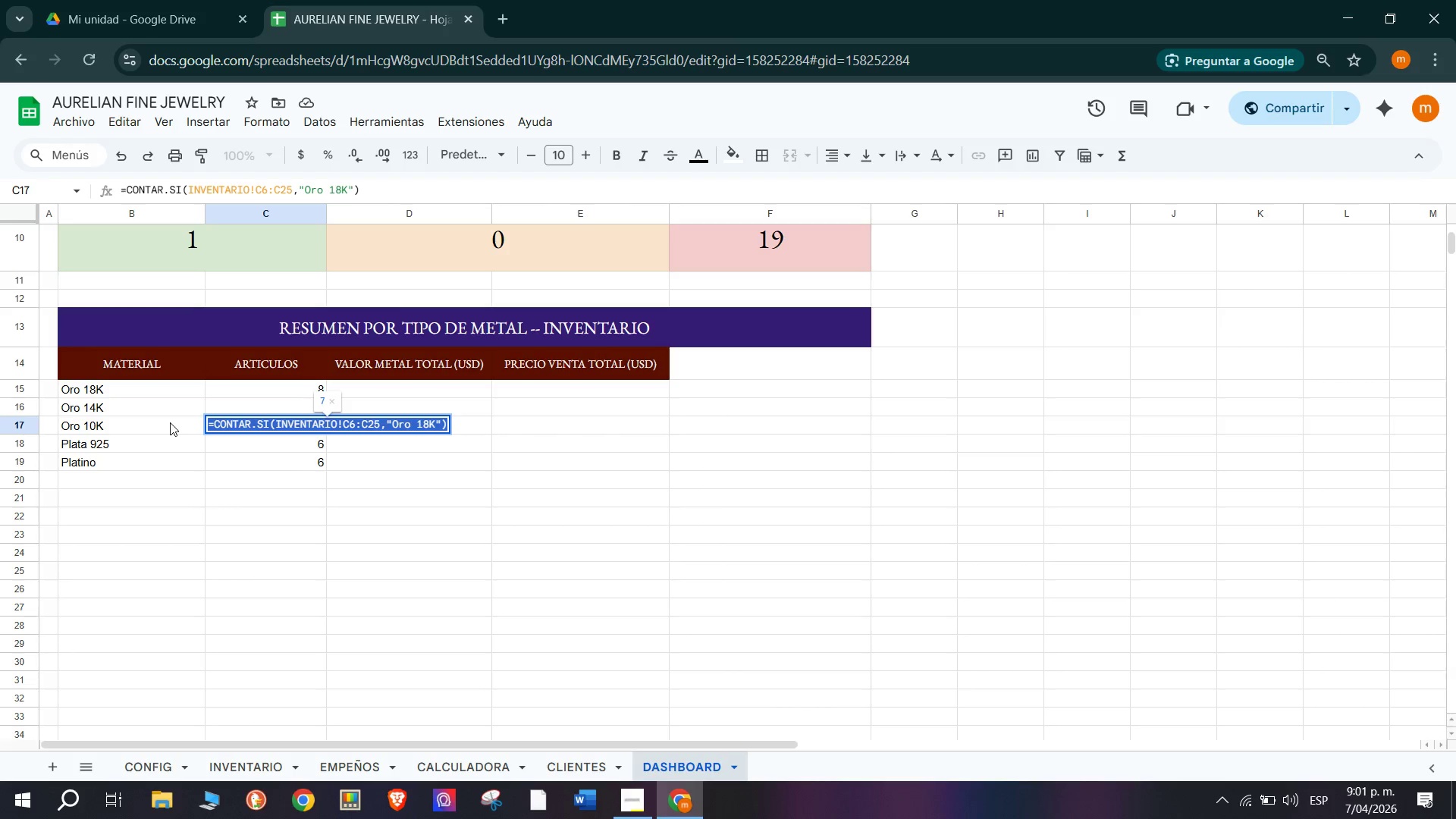 
key(Control+V)
 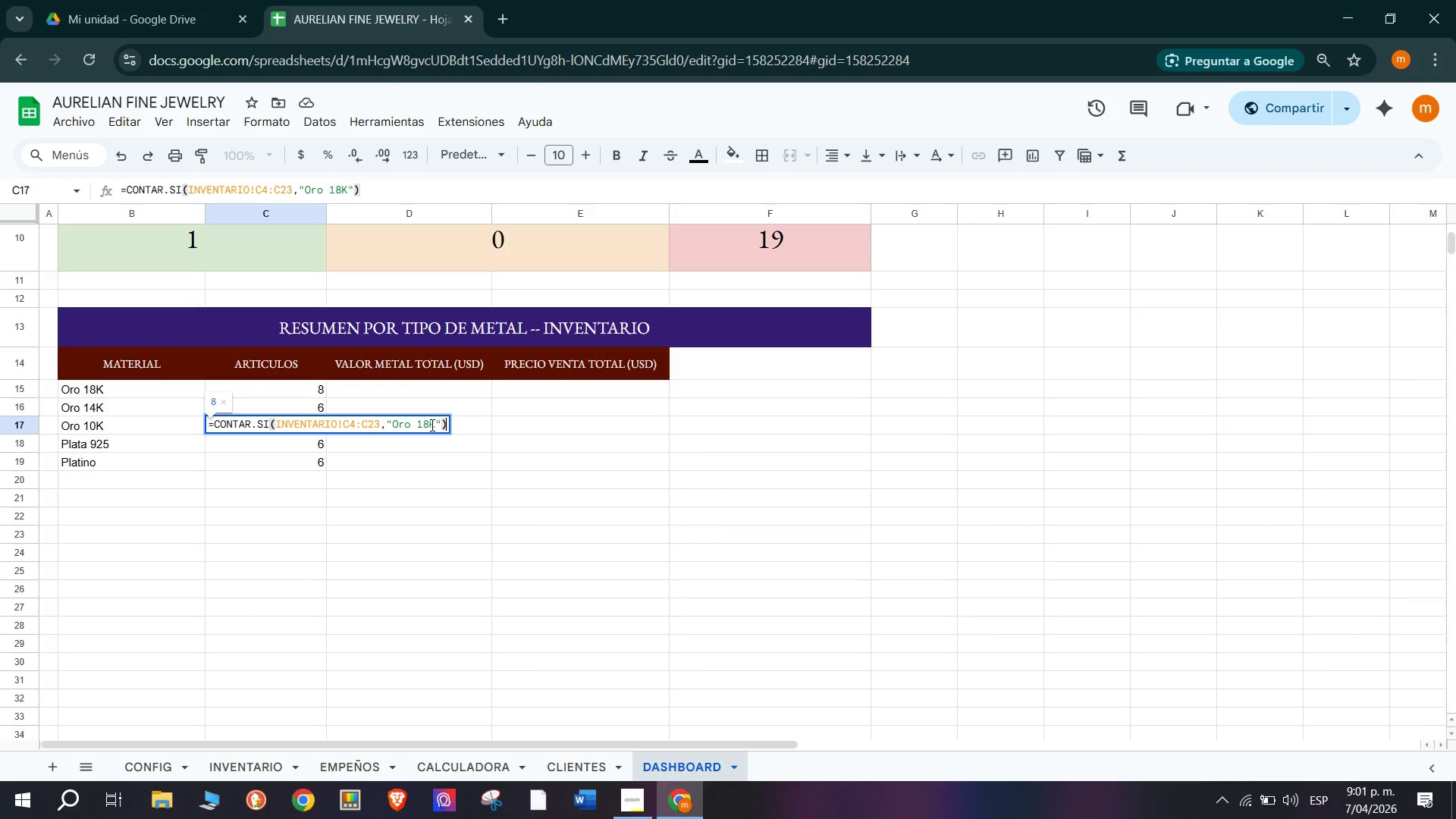 
left_click_drag(start_coordinate=[435, 425], to_coordinate=[394, 427])
 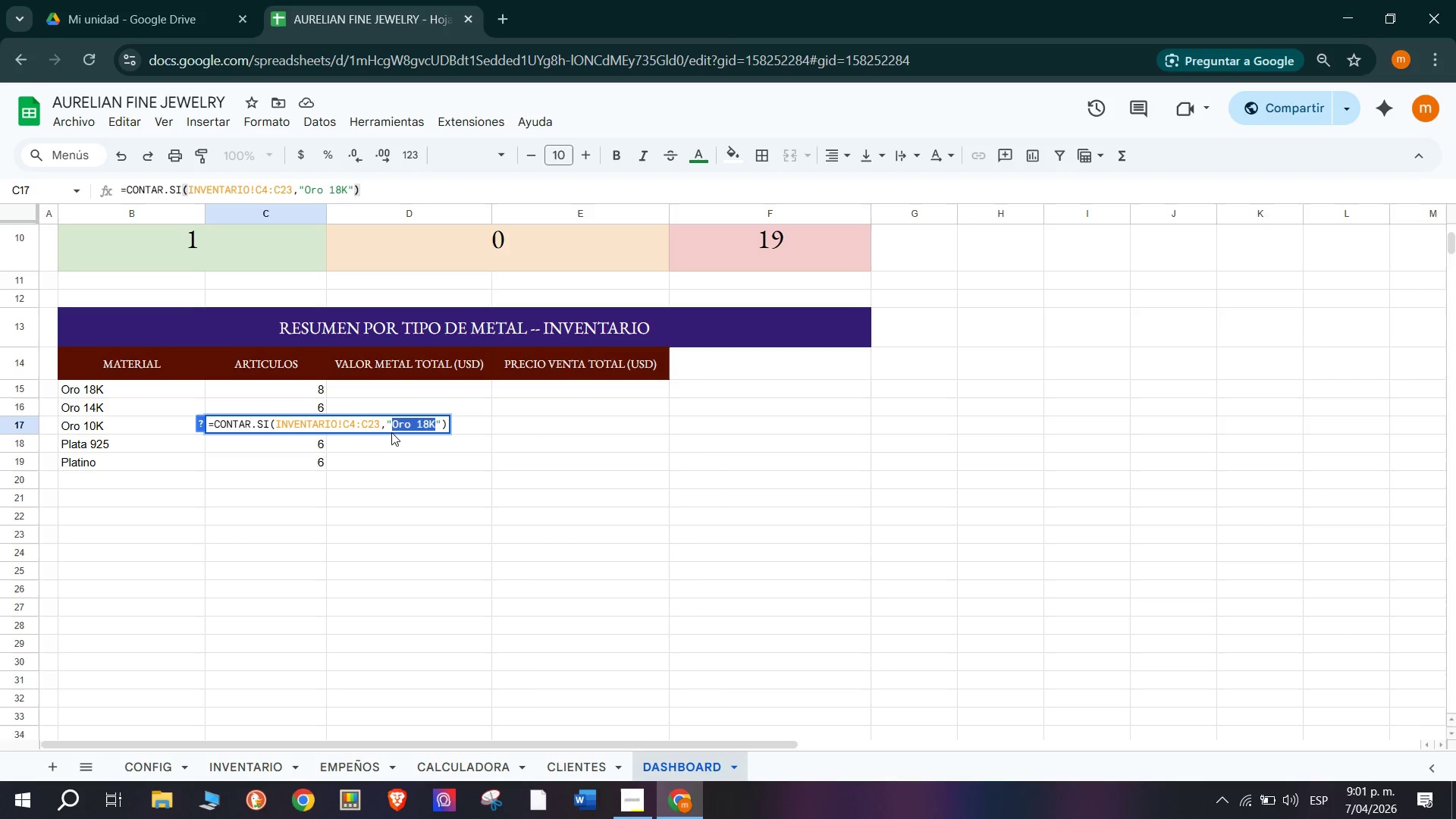 
type(Oro 10K)
 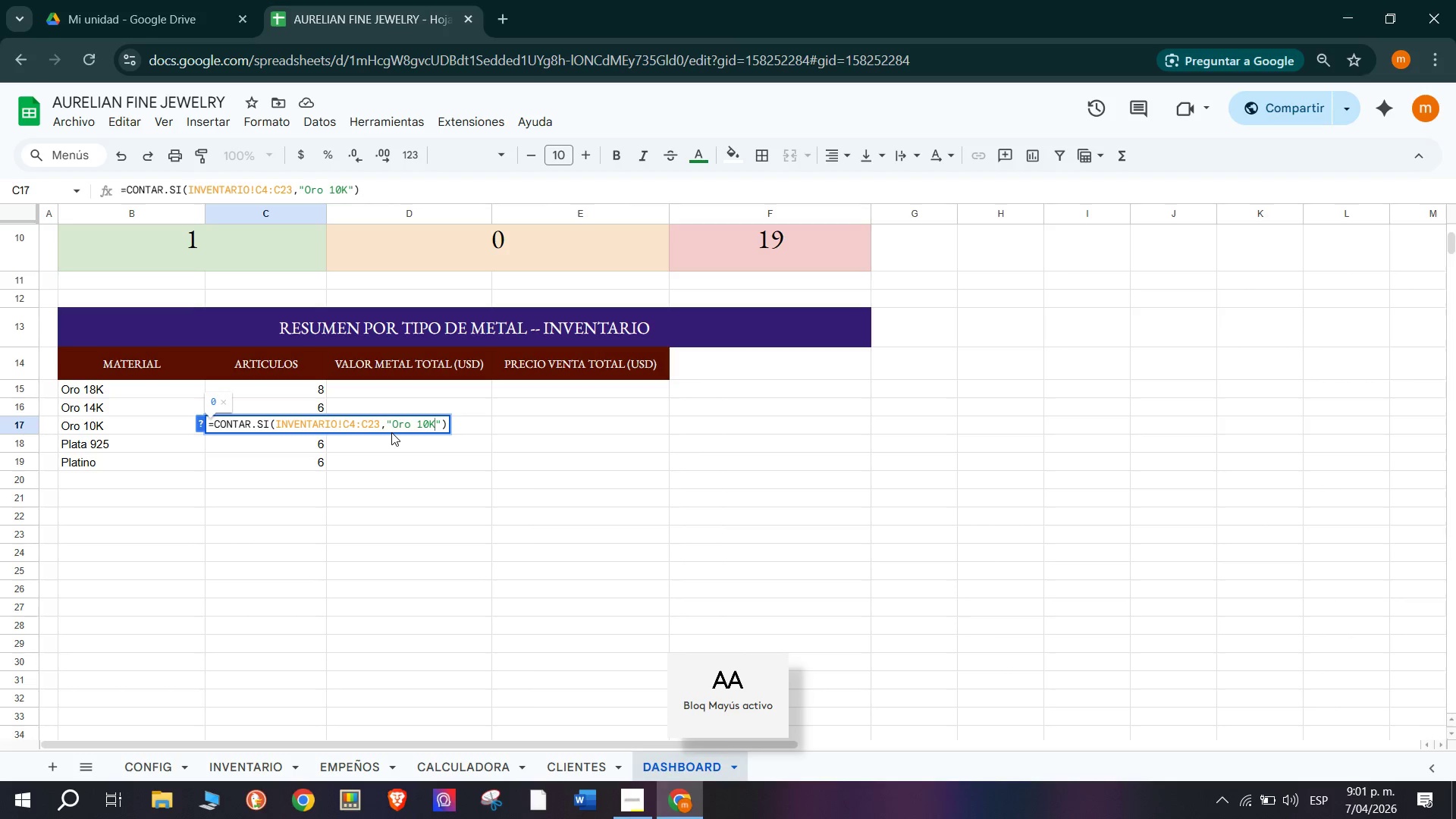 
key(Enter)
 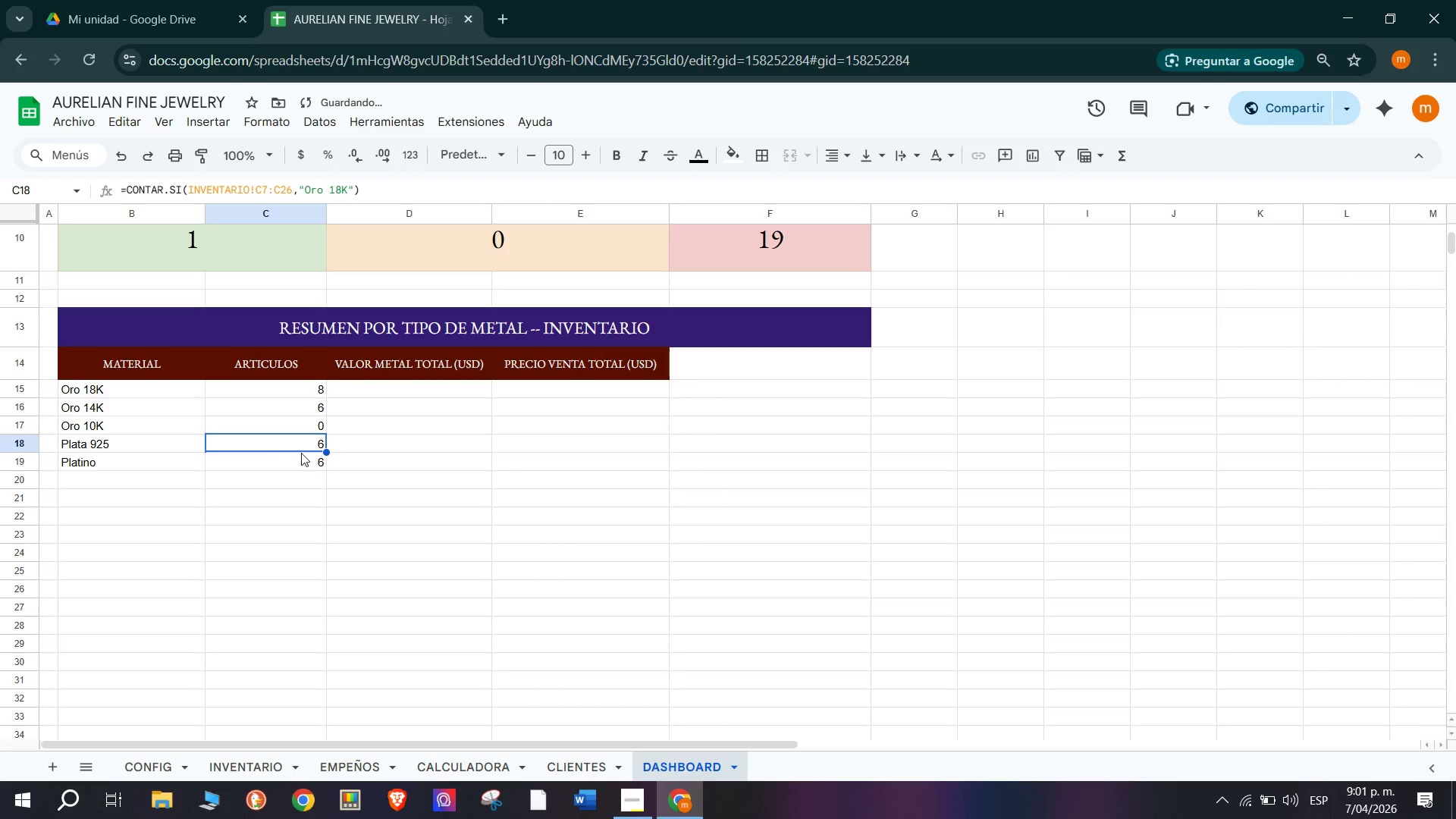 
double_click([282, 446])
 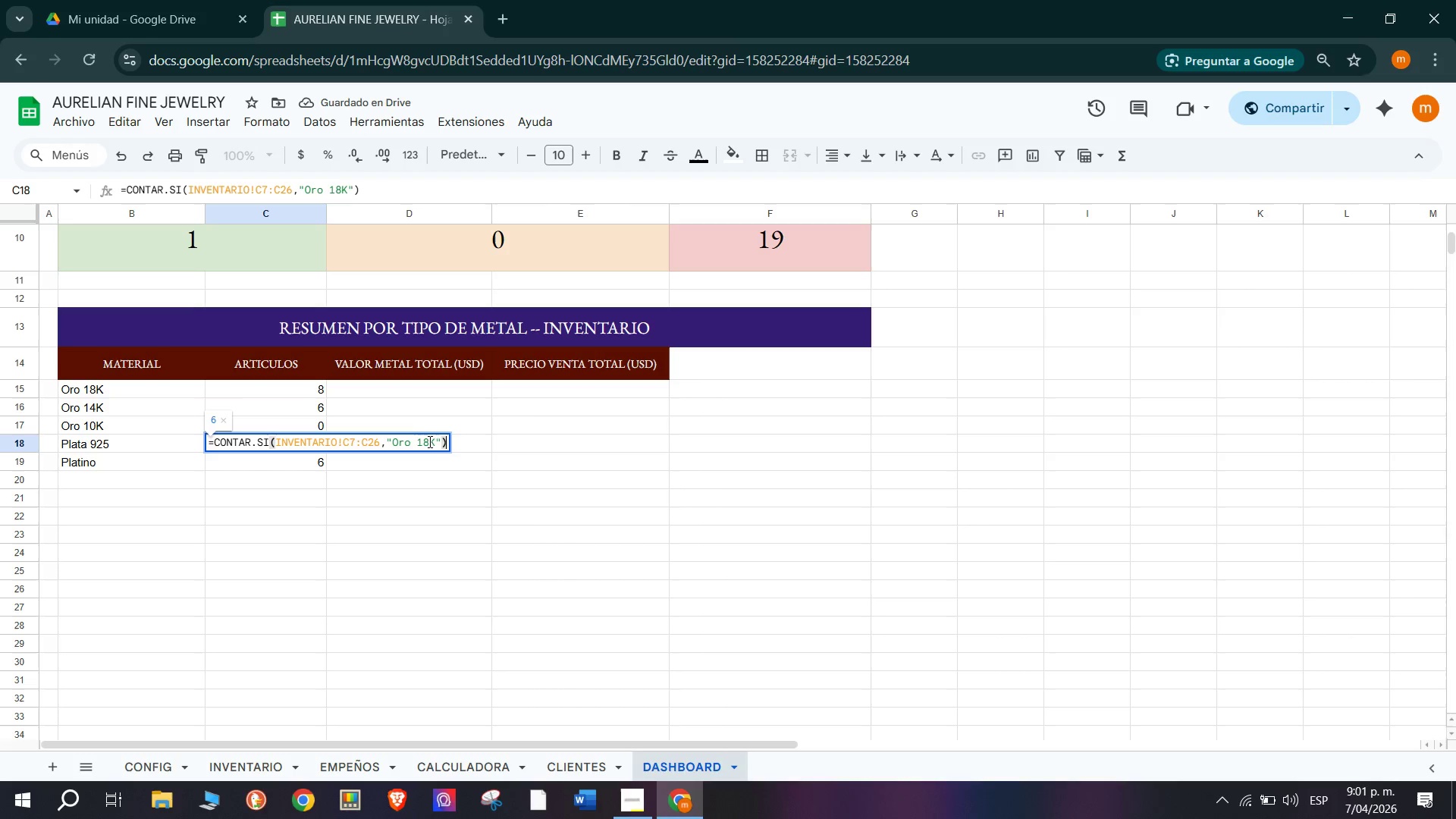 
left_click_drag(start_coordinate=[435, 441], to_coordinate=[391, 444])
 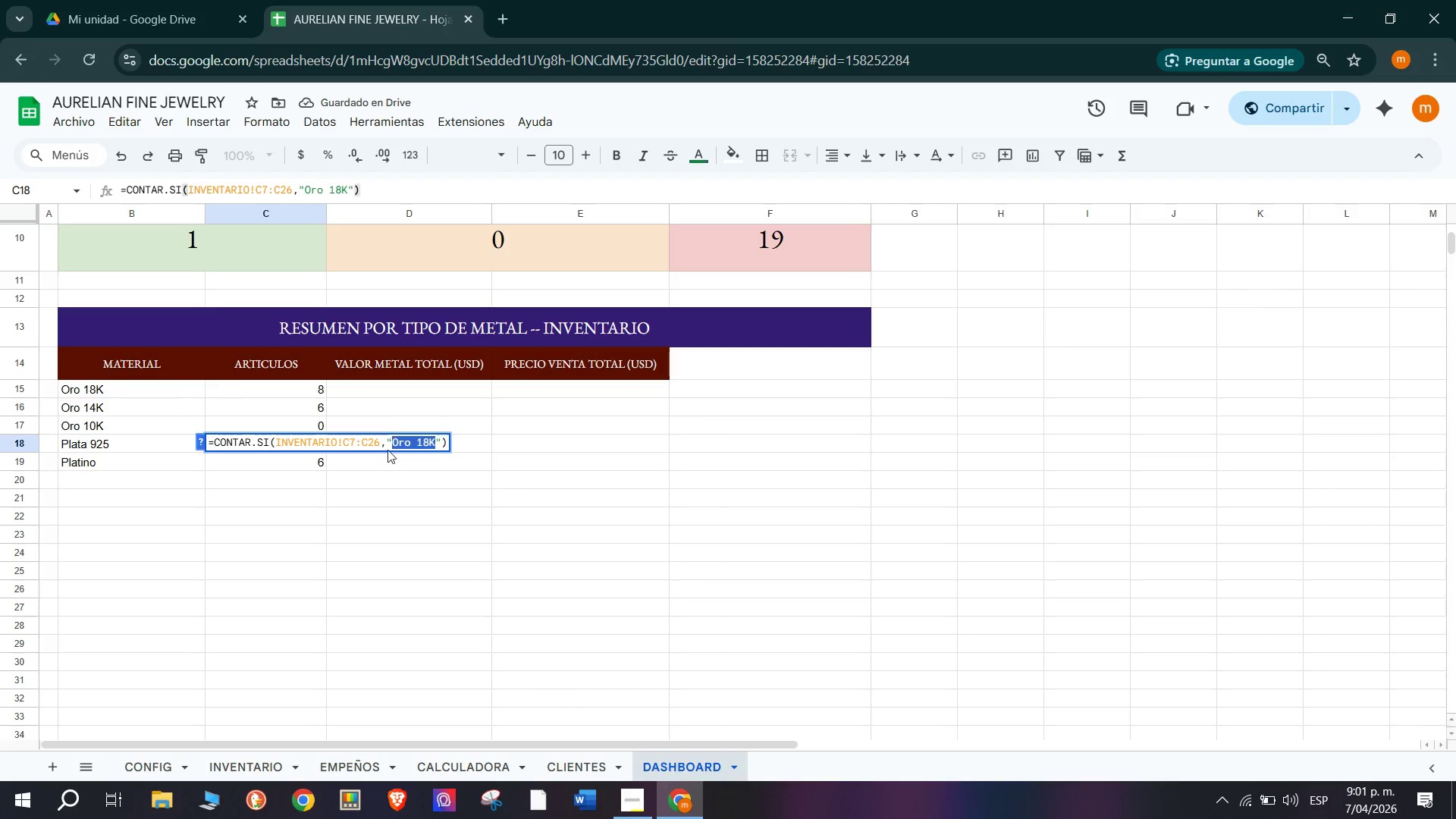 
key(CapsLock)
 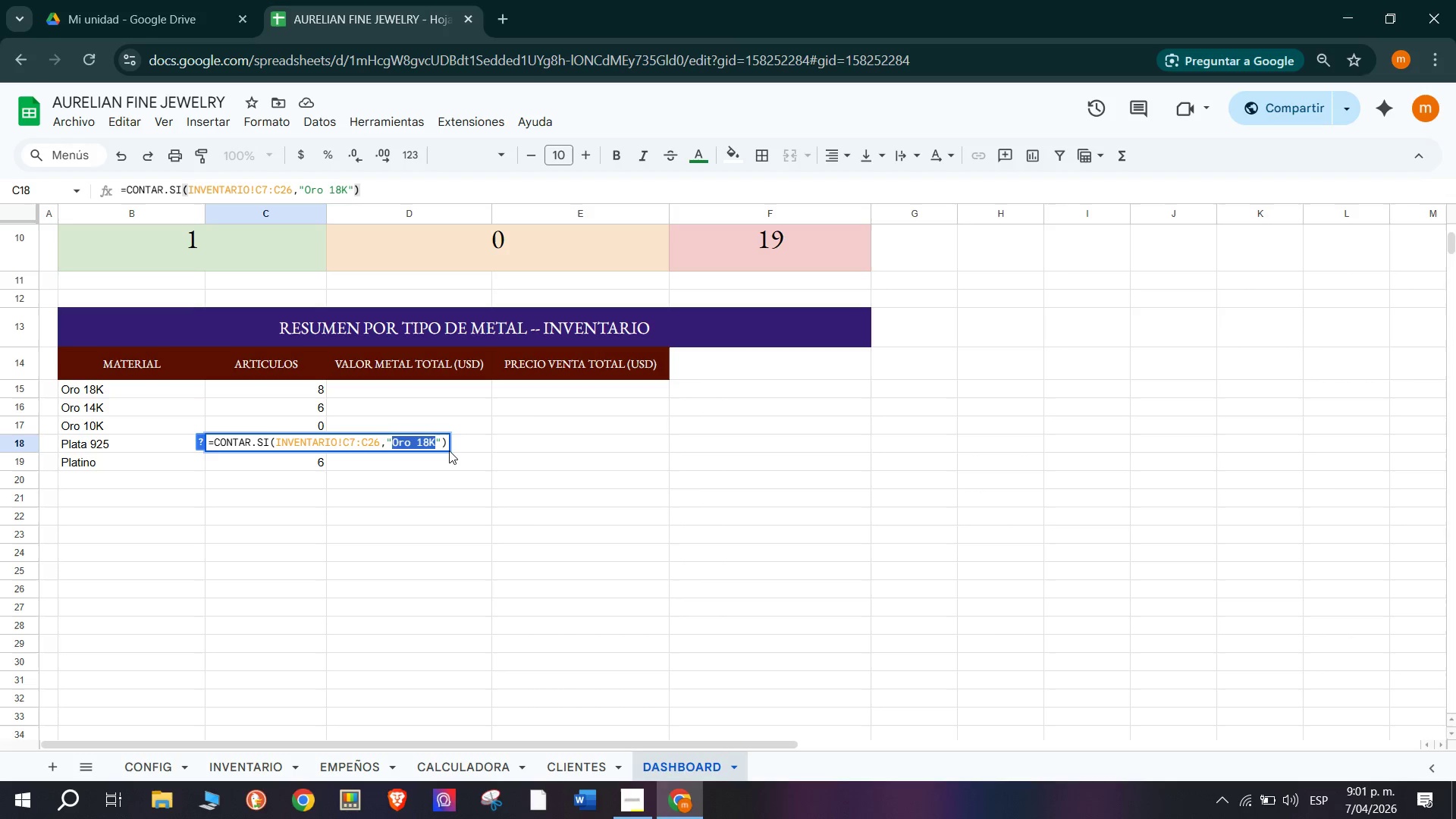 
left_click([446, 446])
 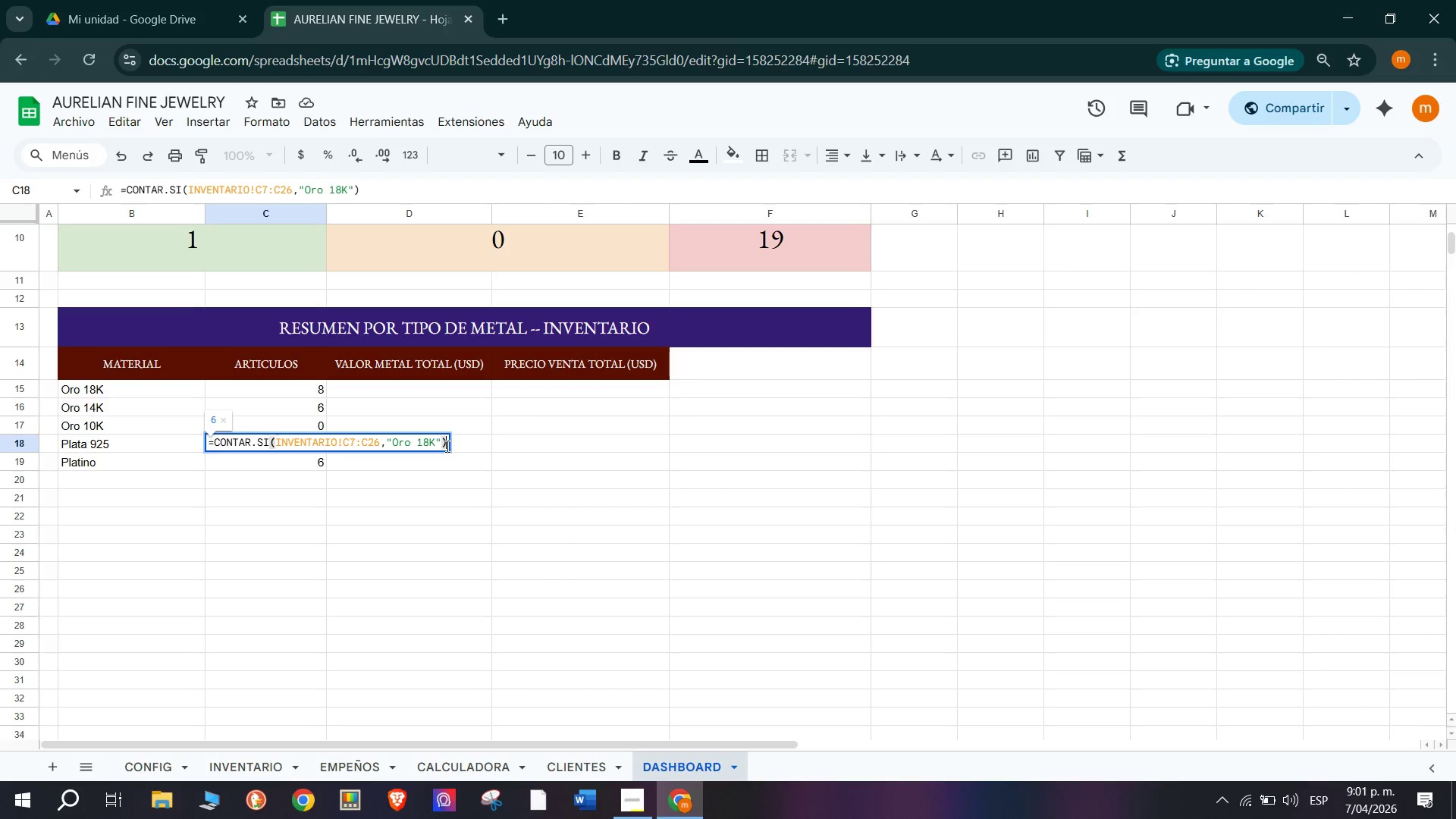 
left_click_drag(start_coordinate=[446, 446], to_coordinate=[180, 461])
 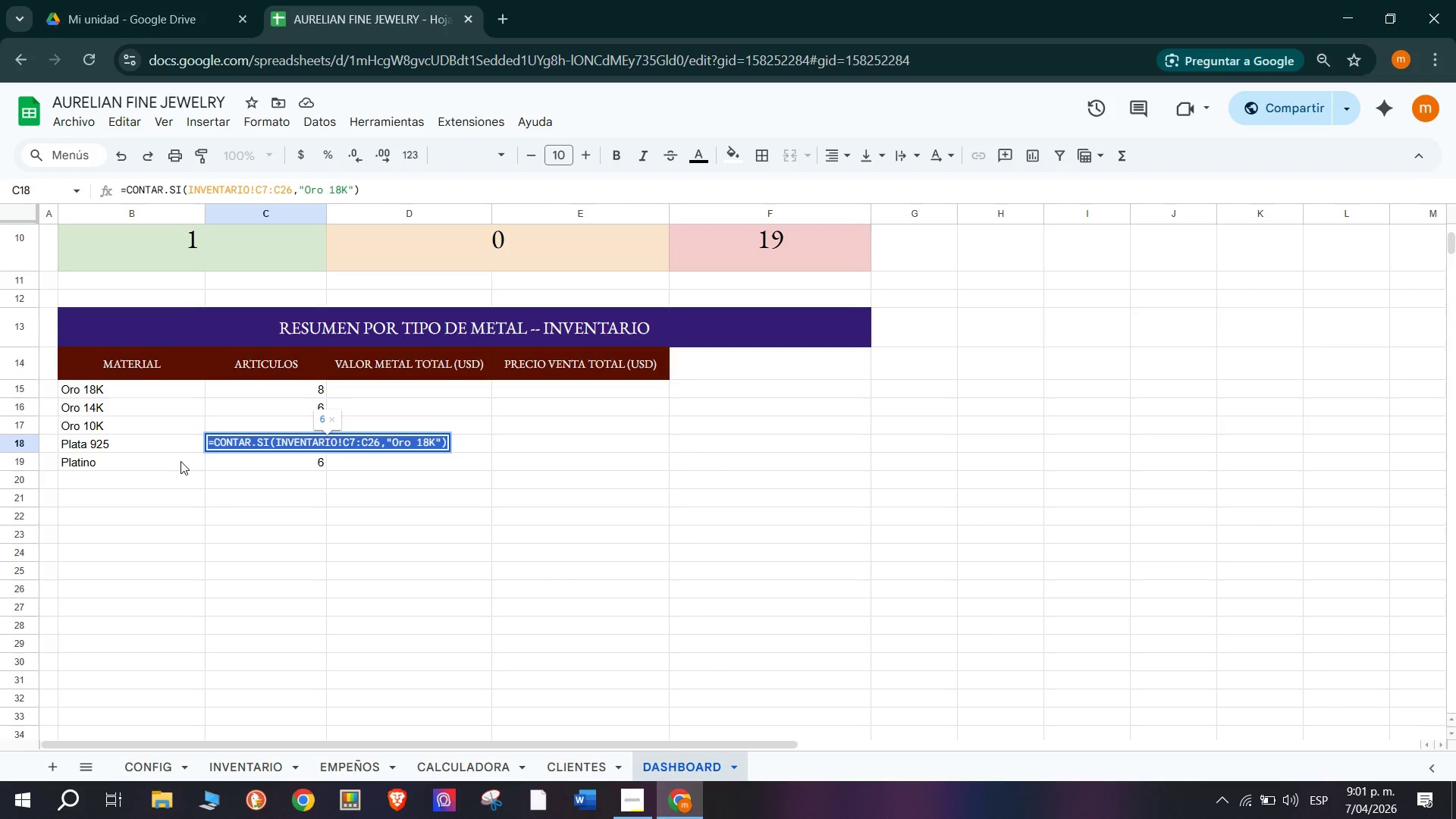 
key(Control+V)
 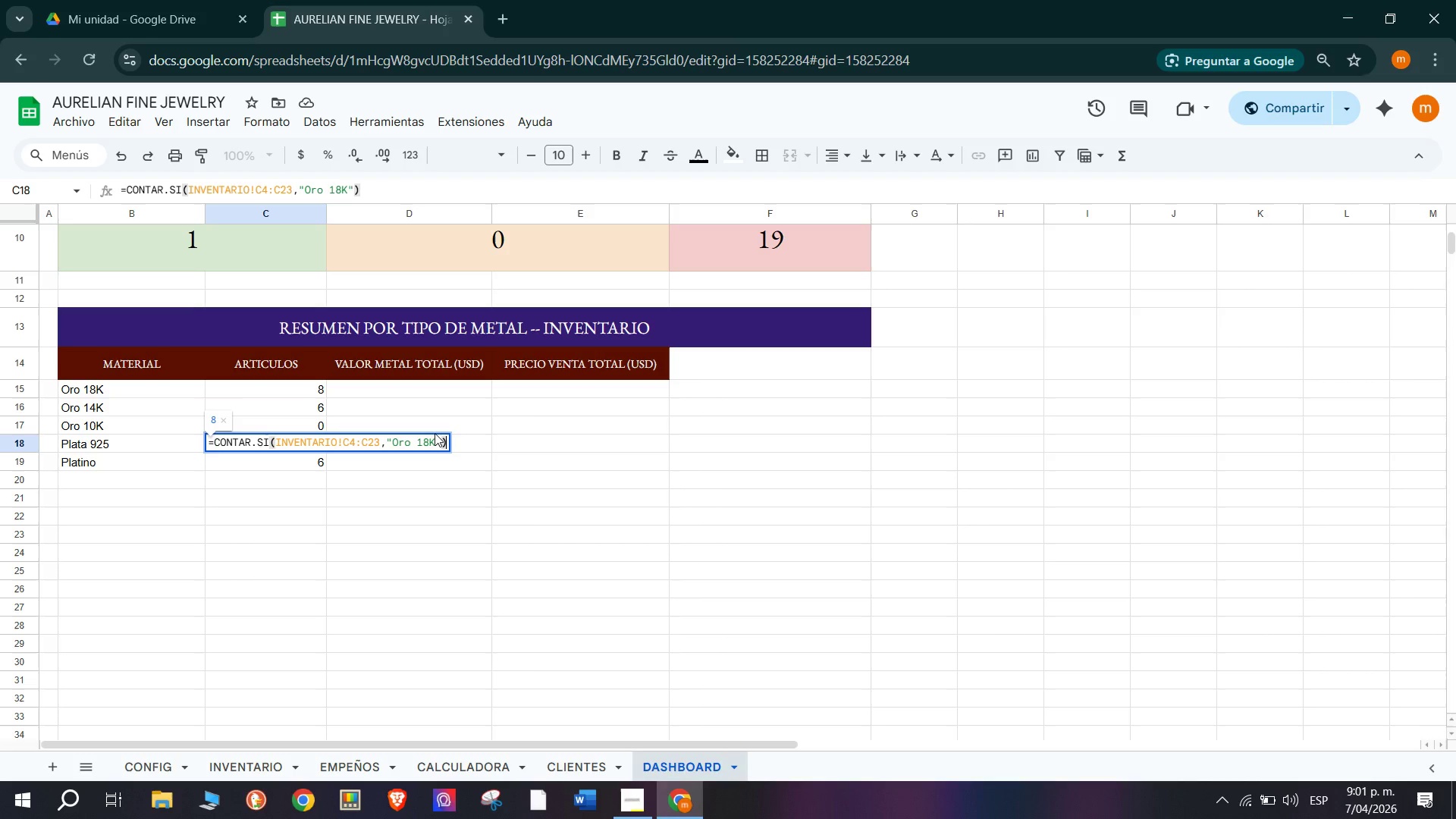 
left_click_drag(start_coordinate=[436, 439], to_coordinate=[391, 445])
 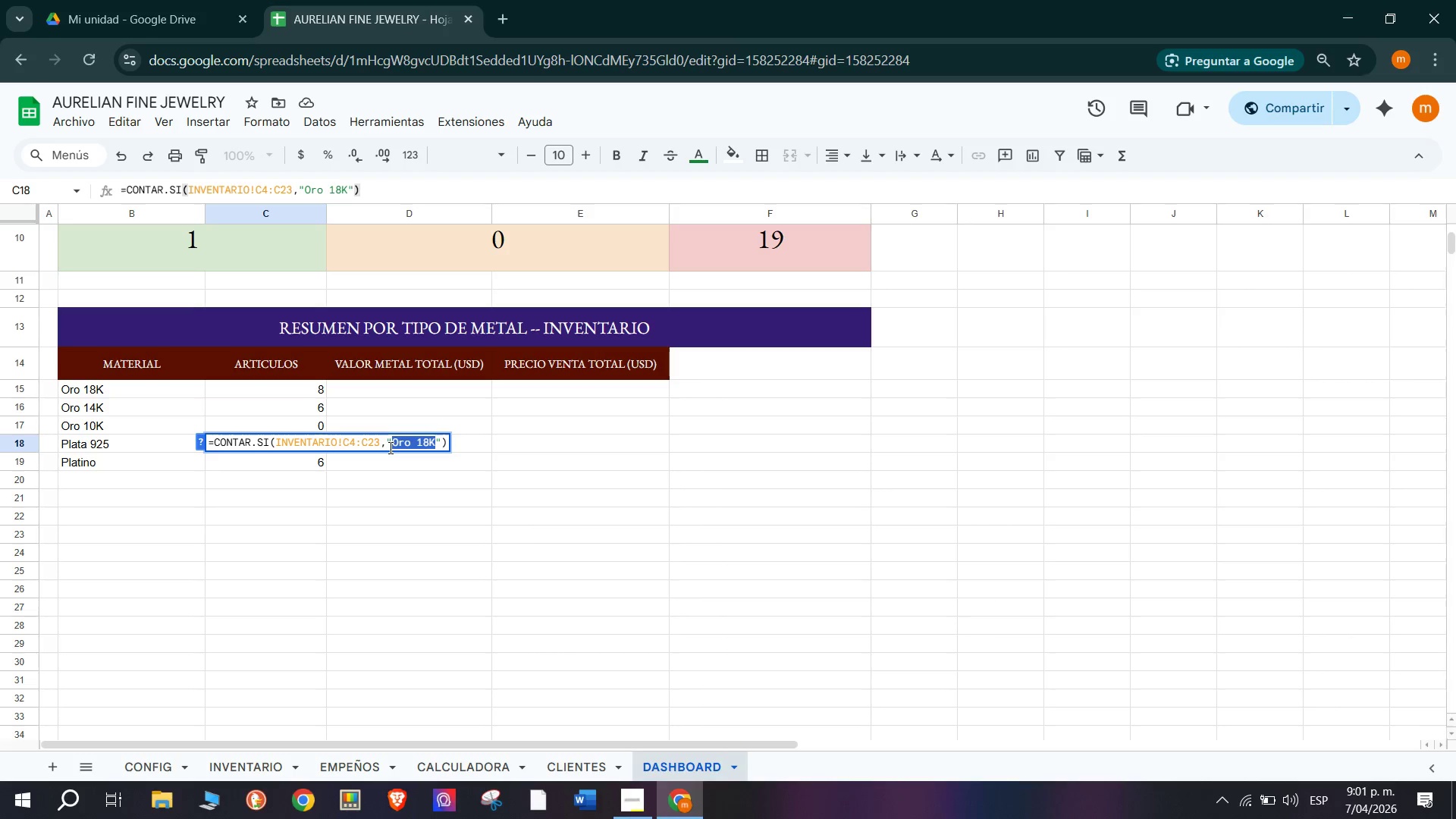 
type(Plata 925)
 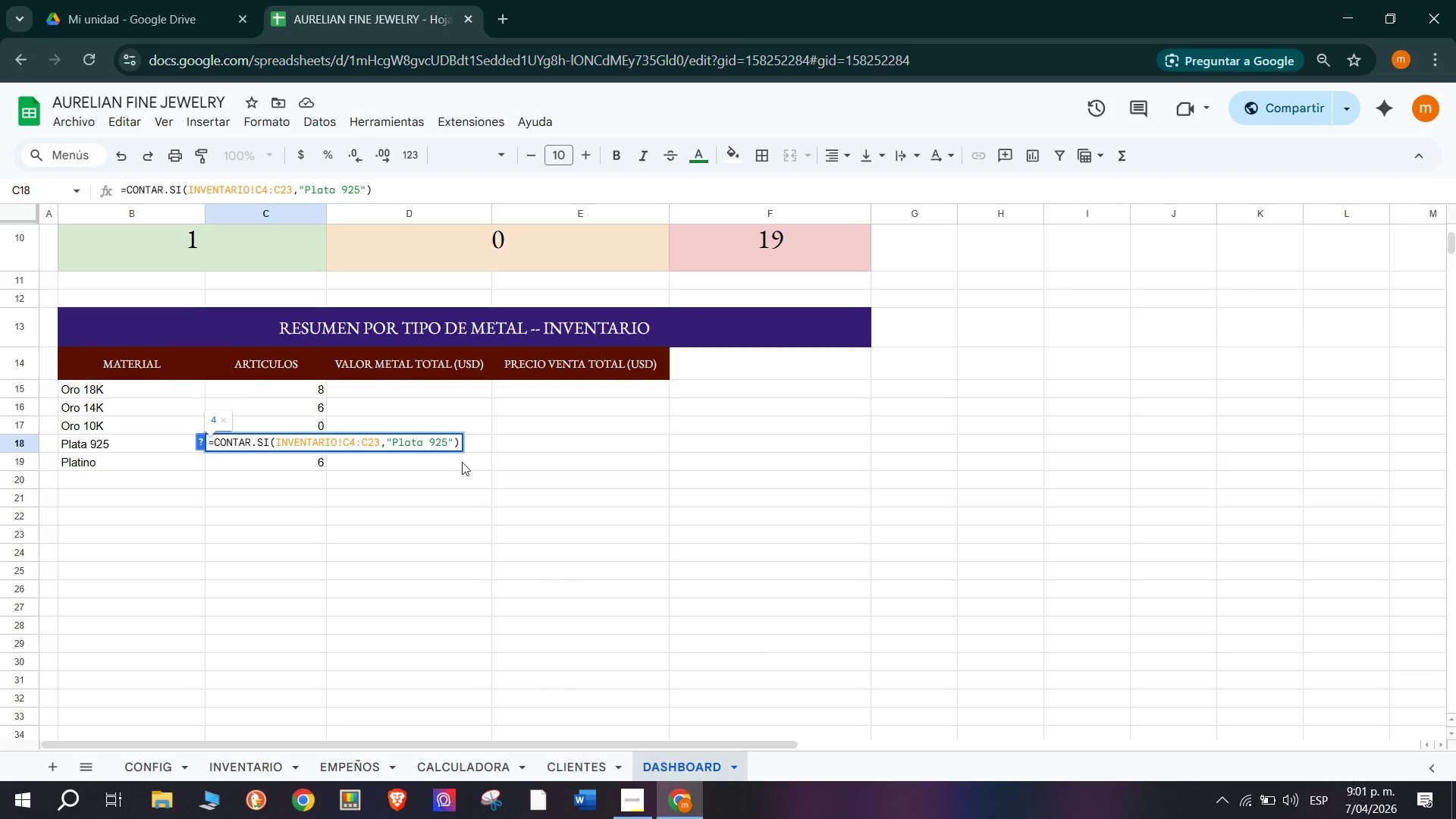 
left_click([479, 466])
 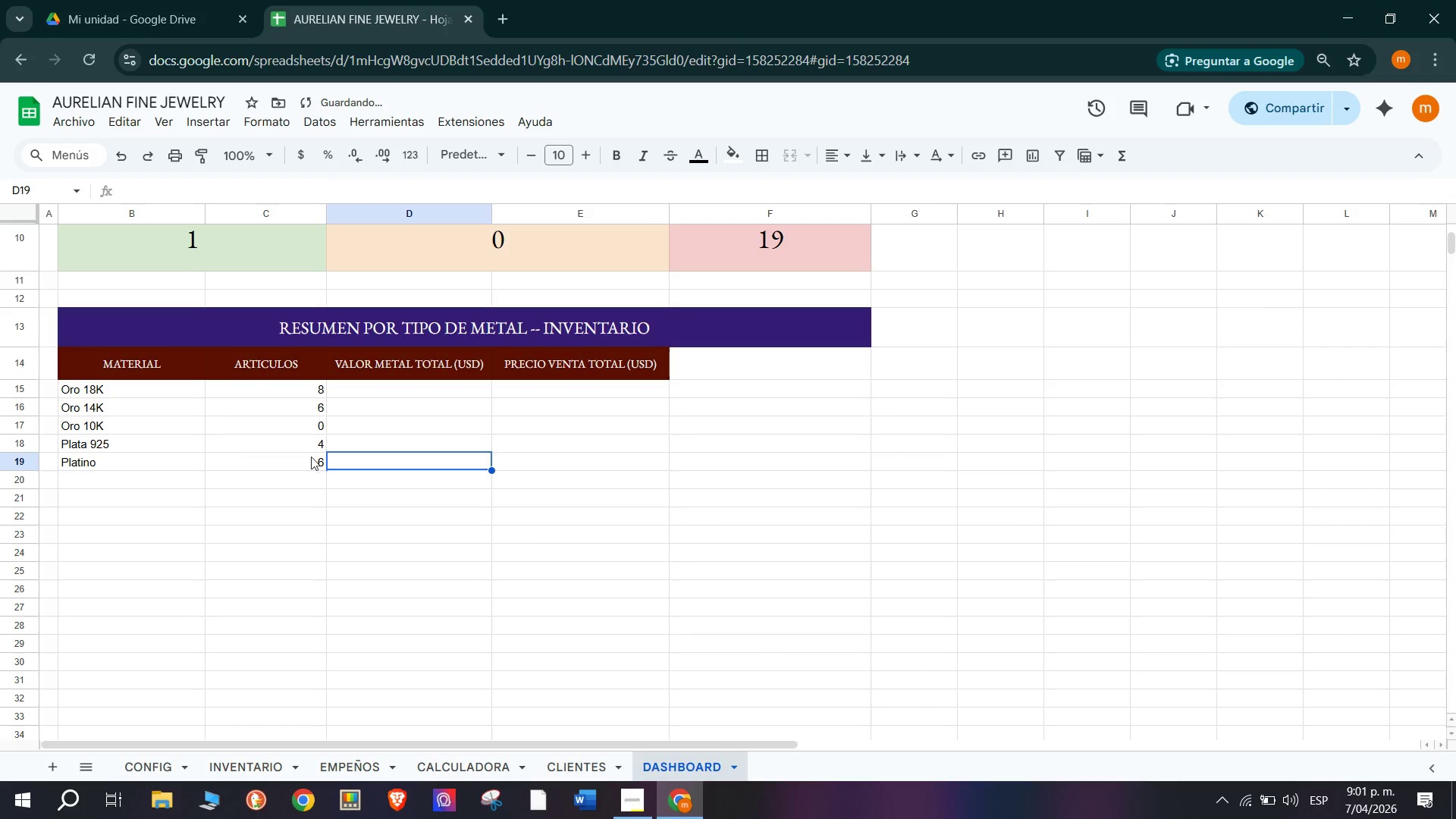 
left_click([306, 444])
 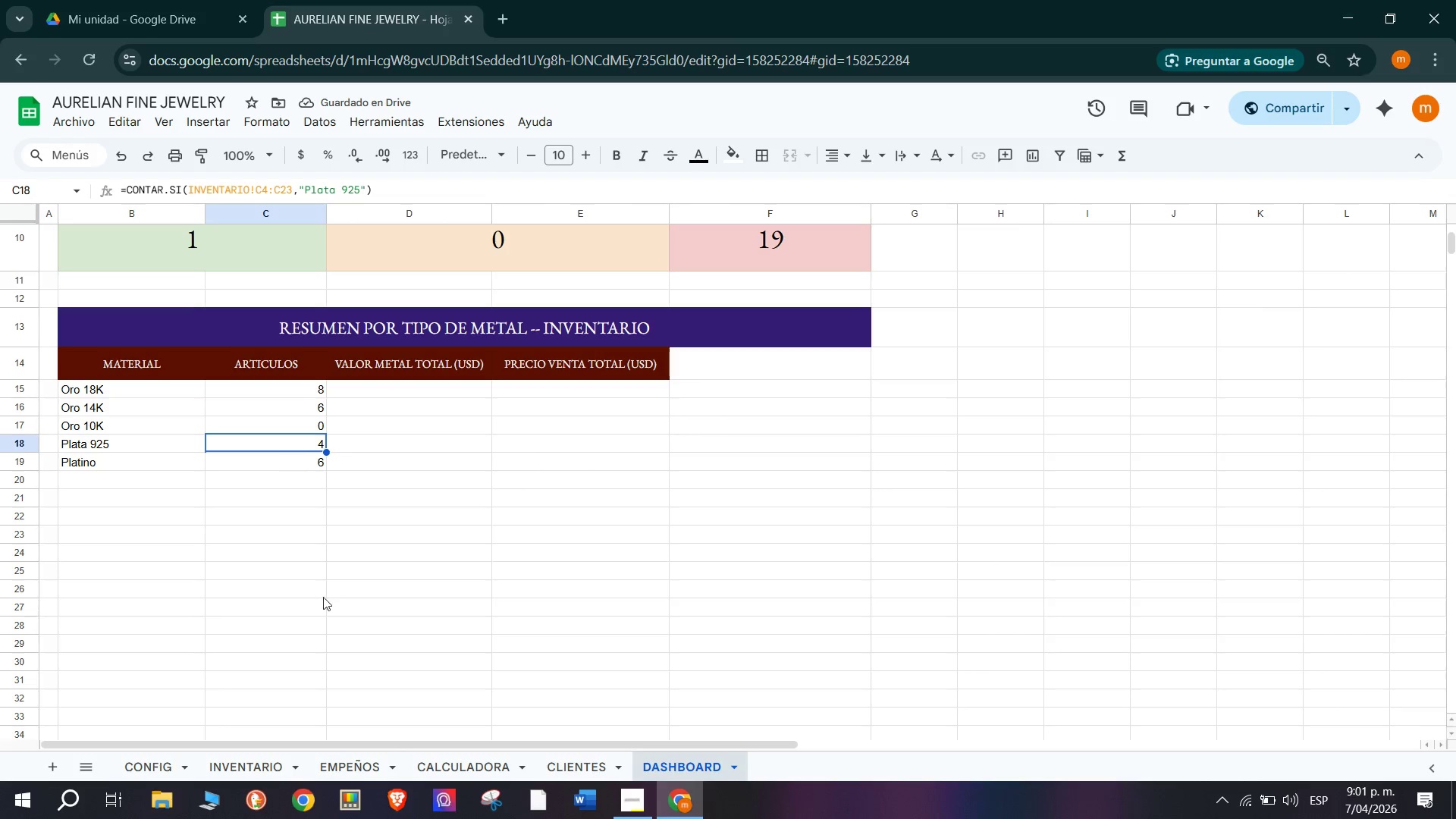 
left_click([256, 757])
 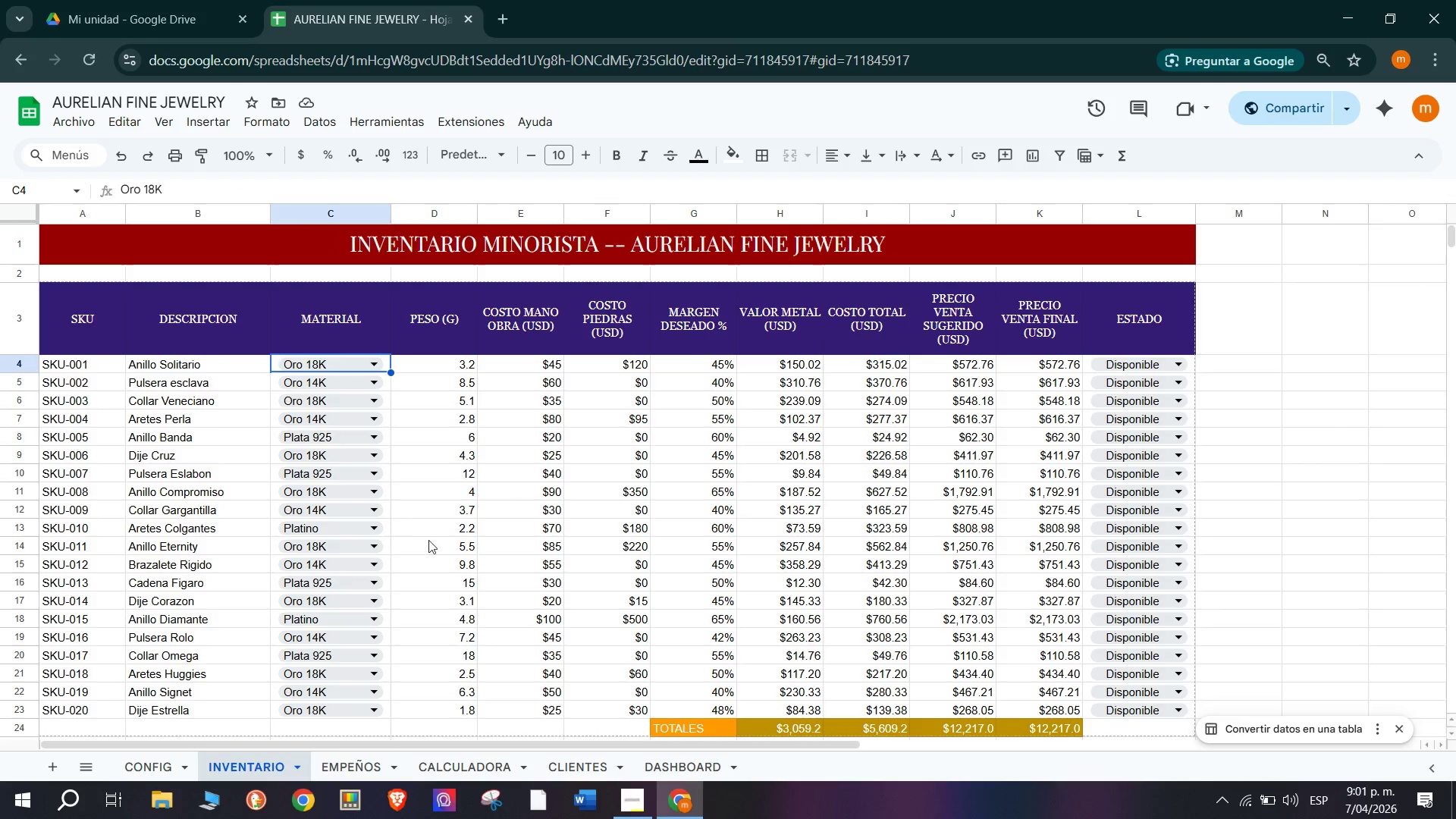 
left_click([682, 764])
 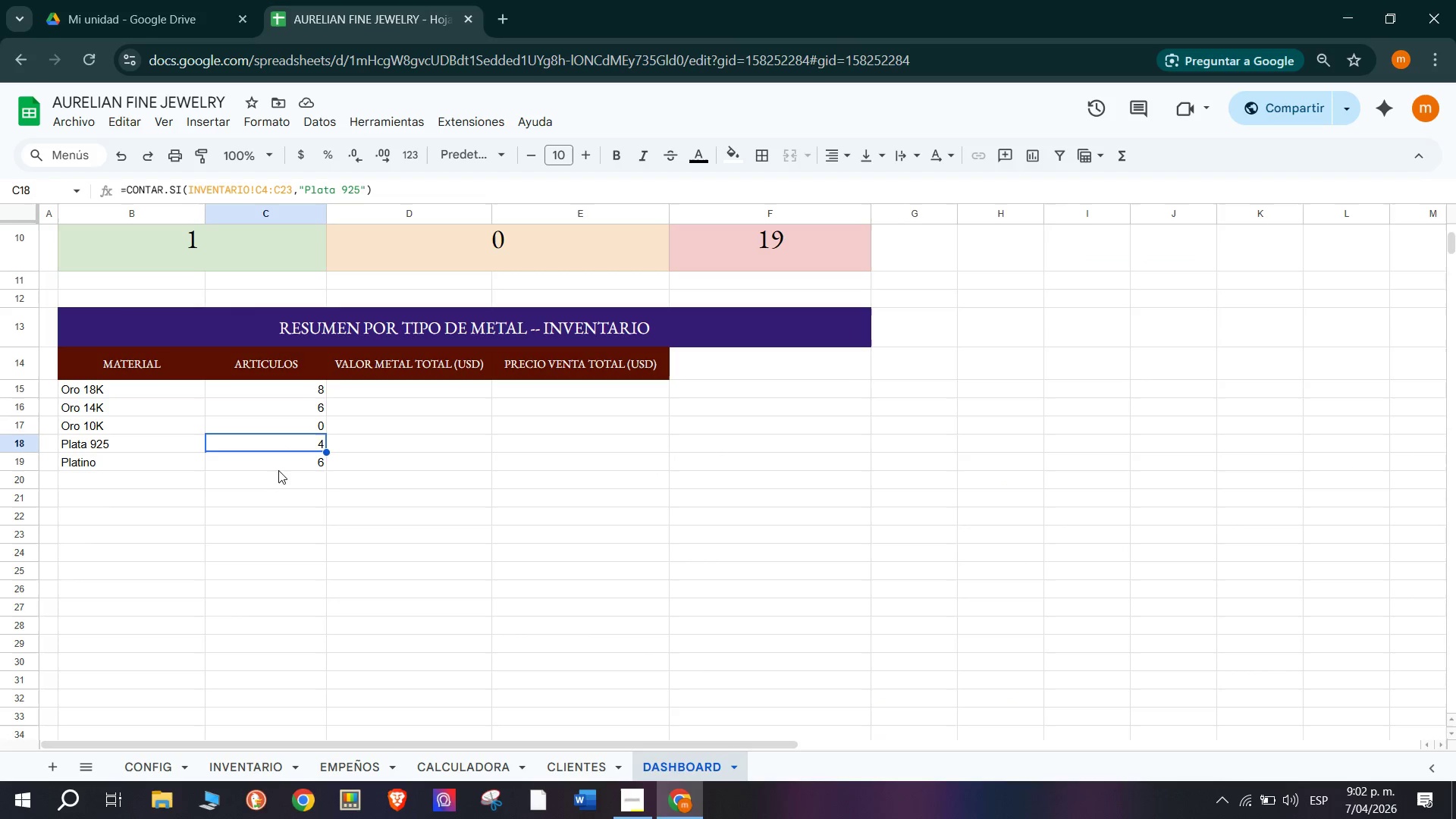 
double_click([281, 463])
 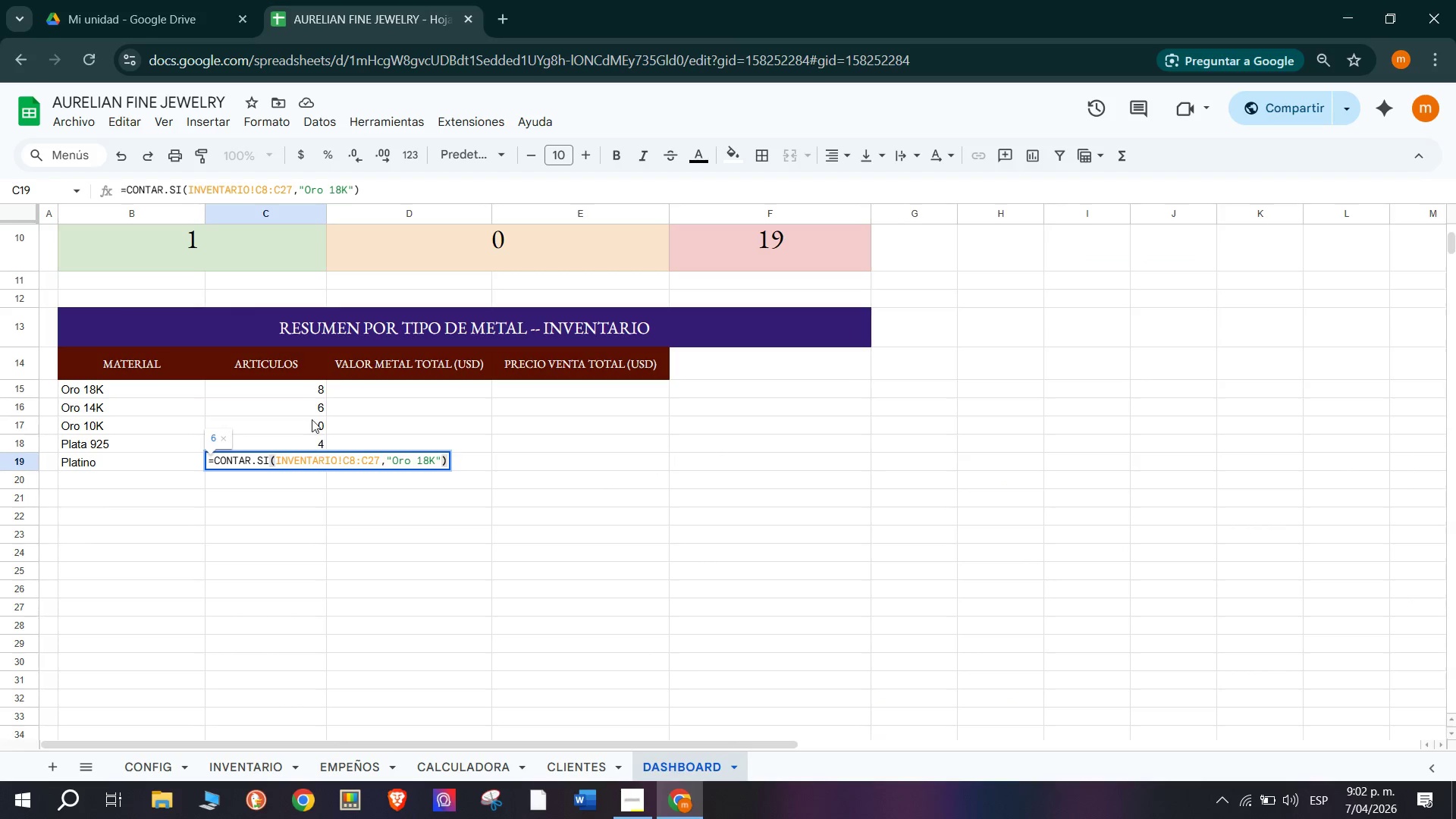 
left_click([303, 385])
 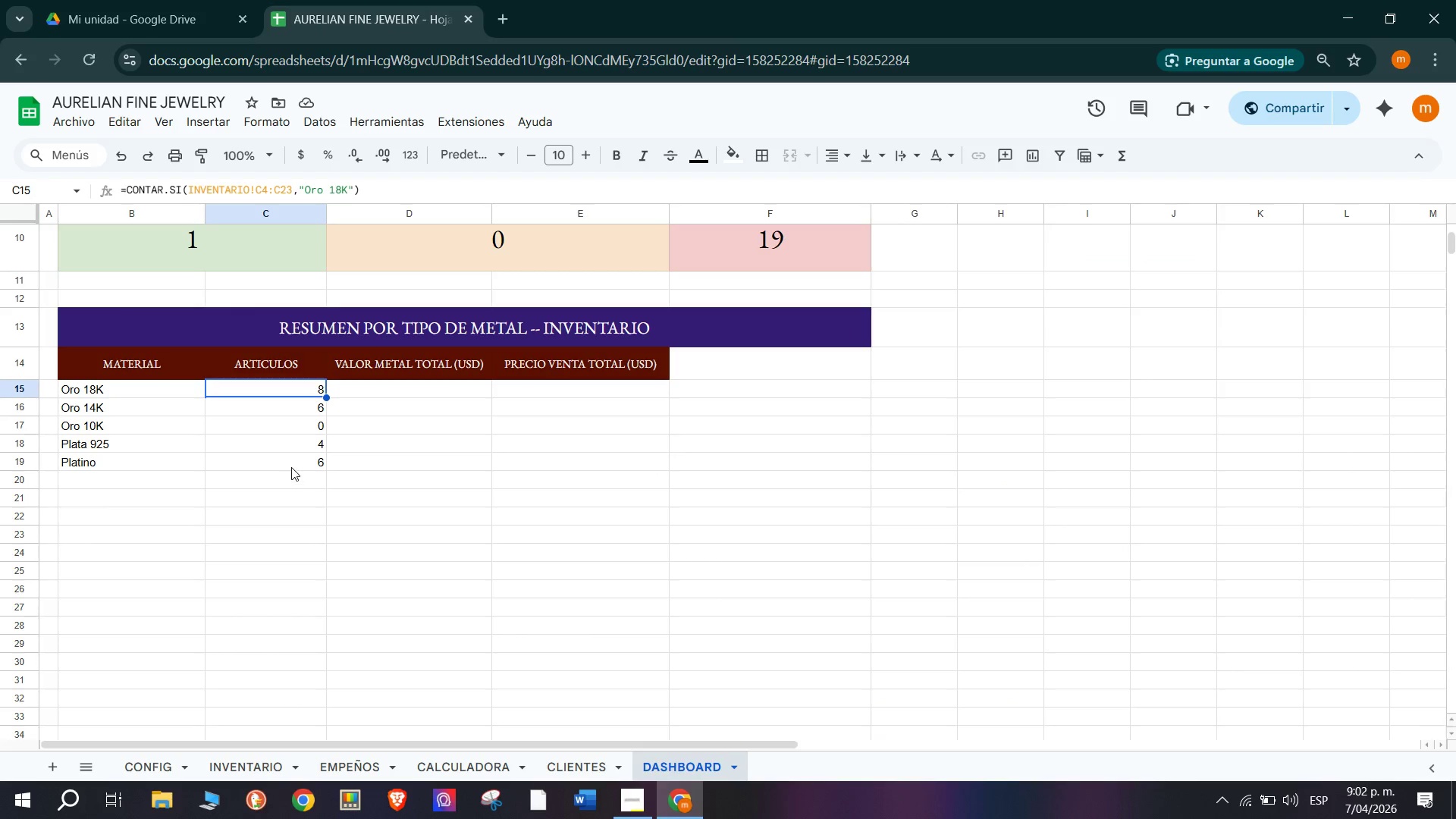 
double_click([291, 467])
 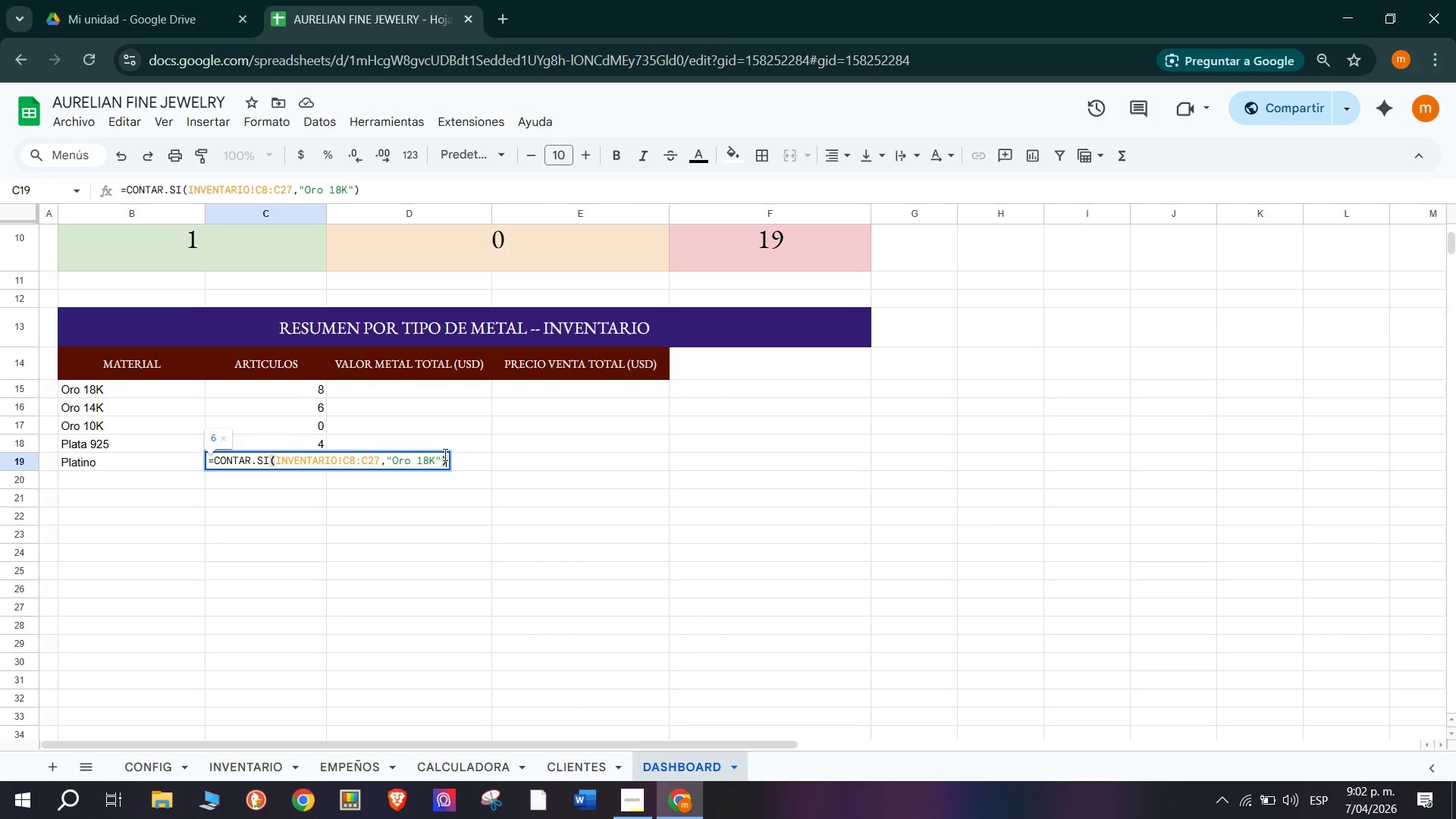 
left_click_drag(start_coordinate=[447, 460], to_coordinate=[185, 457])
 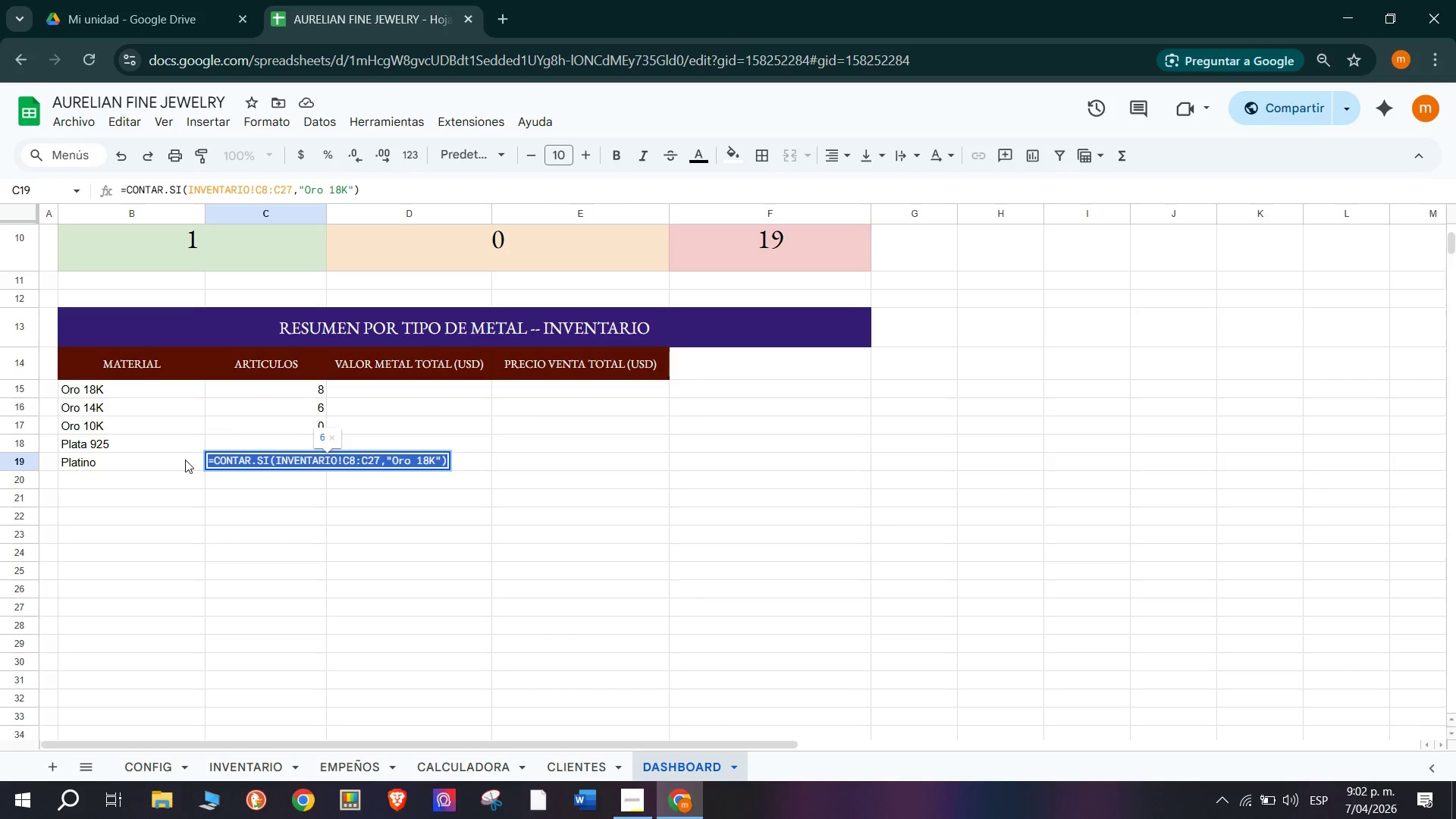 
key(Control+V)
 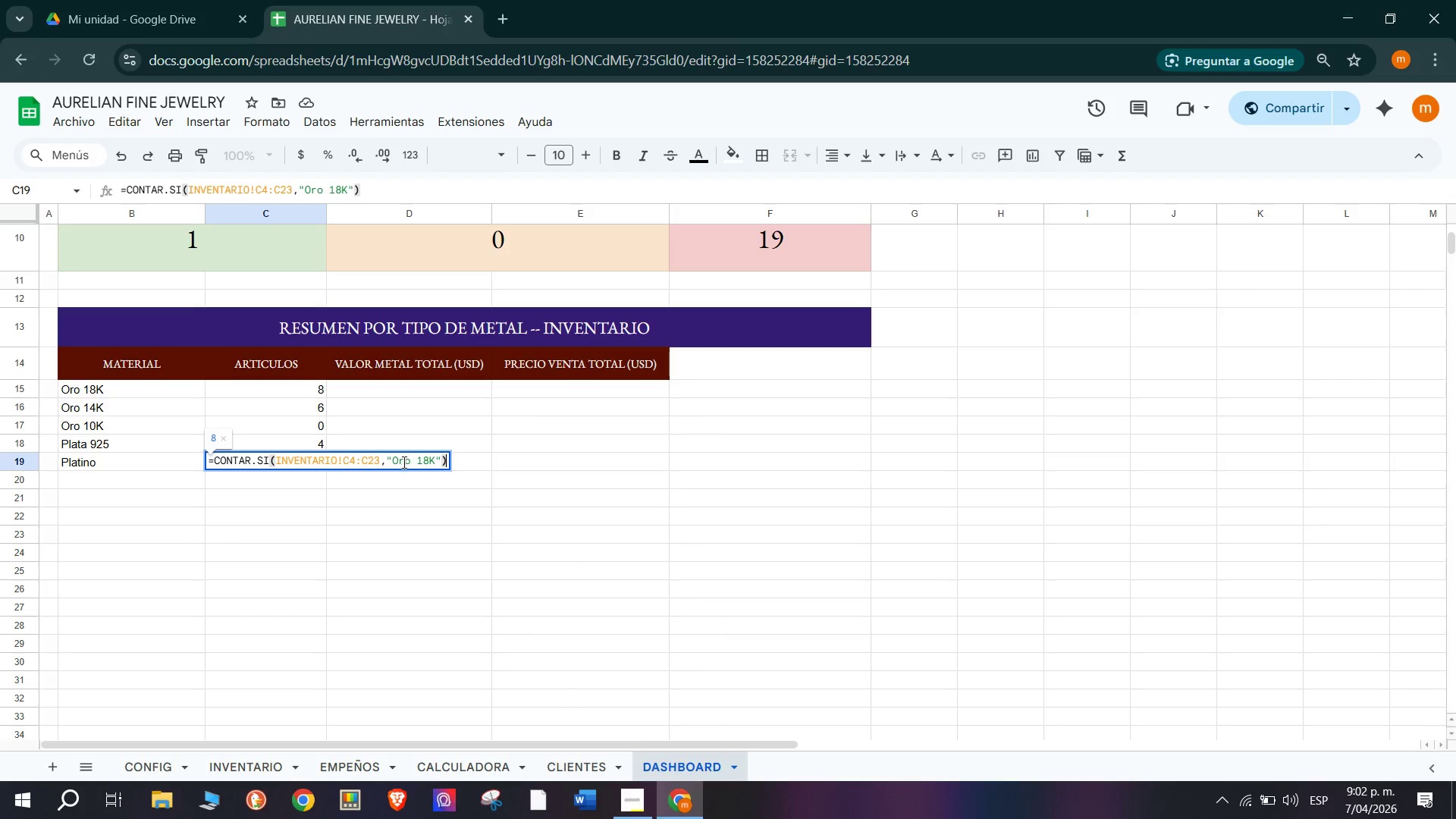 
left_click_drag(start_coordinate=[393, 460], to_coordinate=[435, 460])
 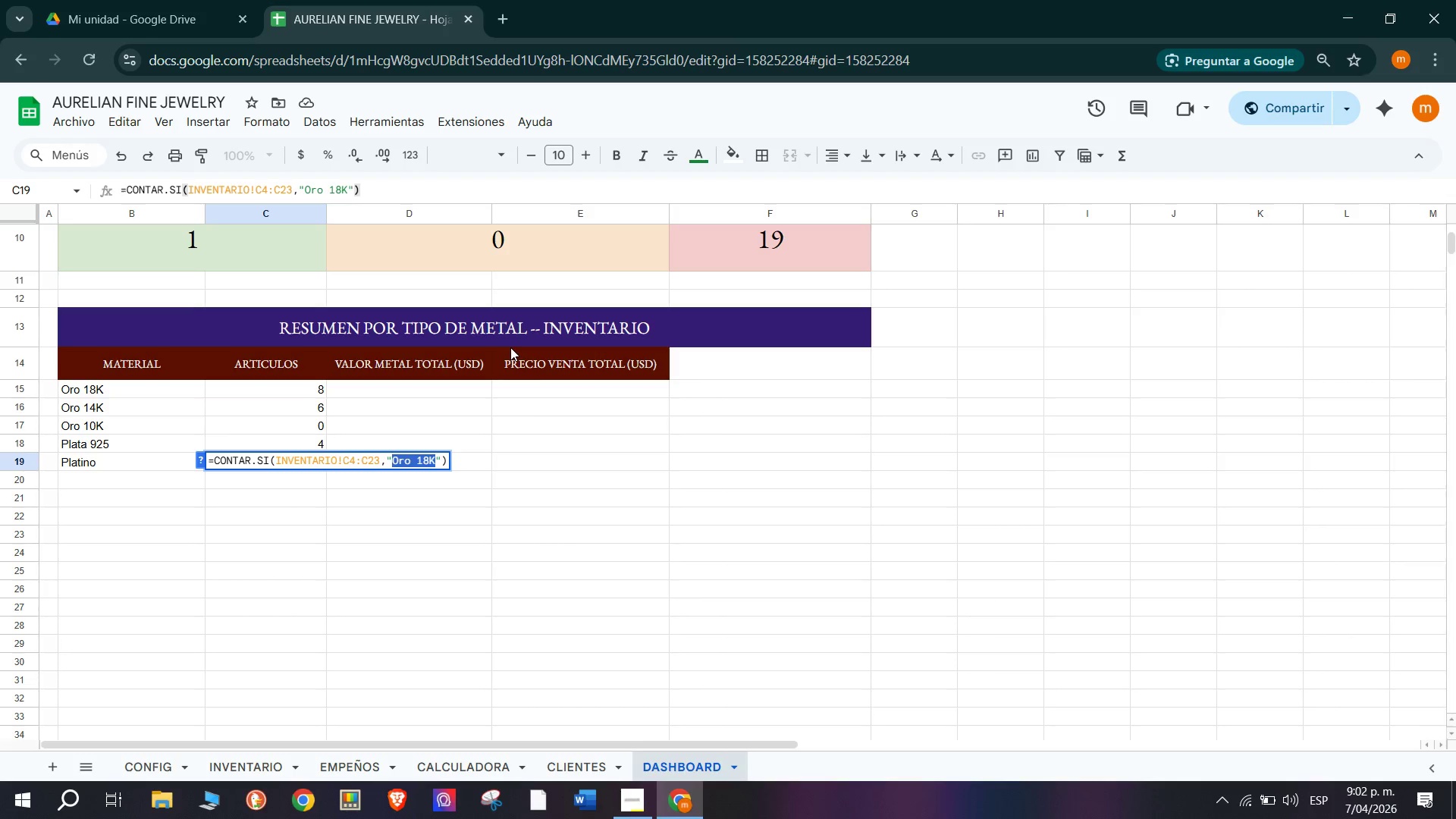 
type(Platino)
 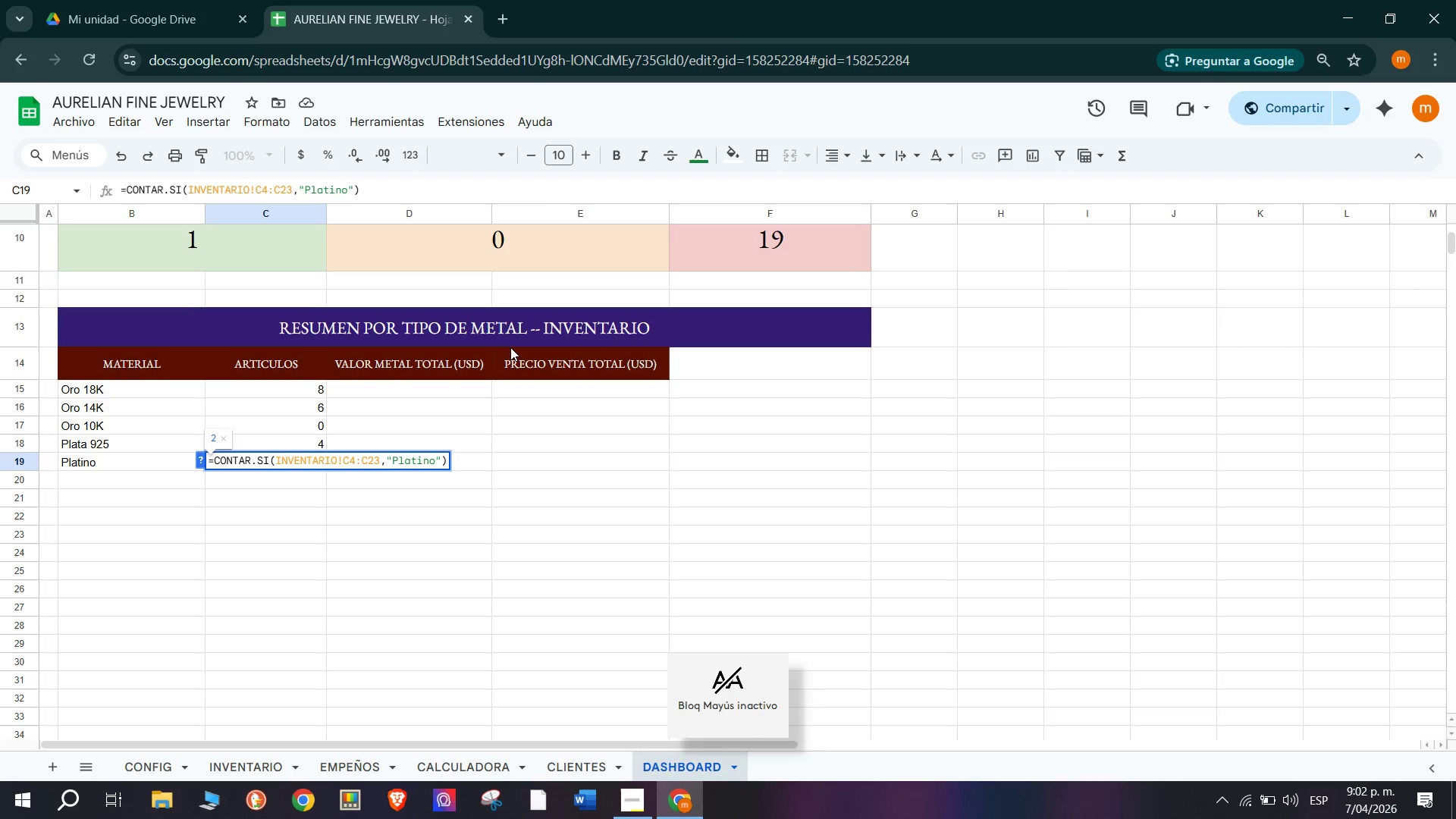 
key(Enter)
 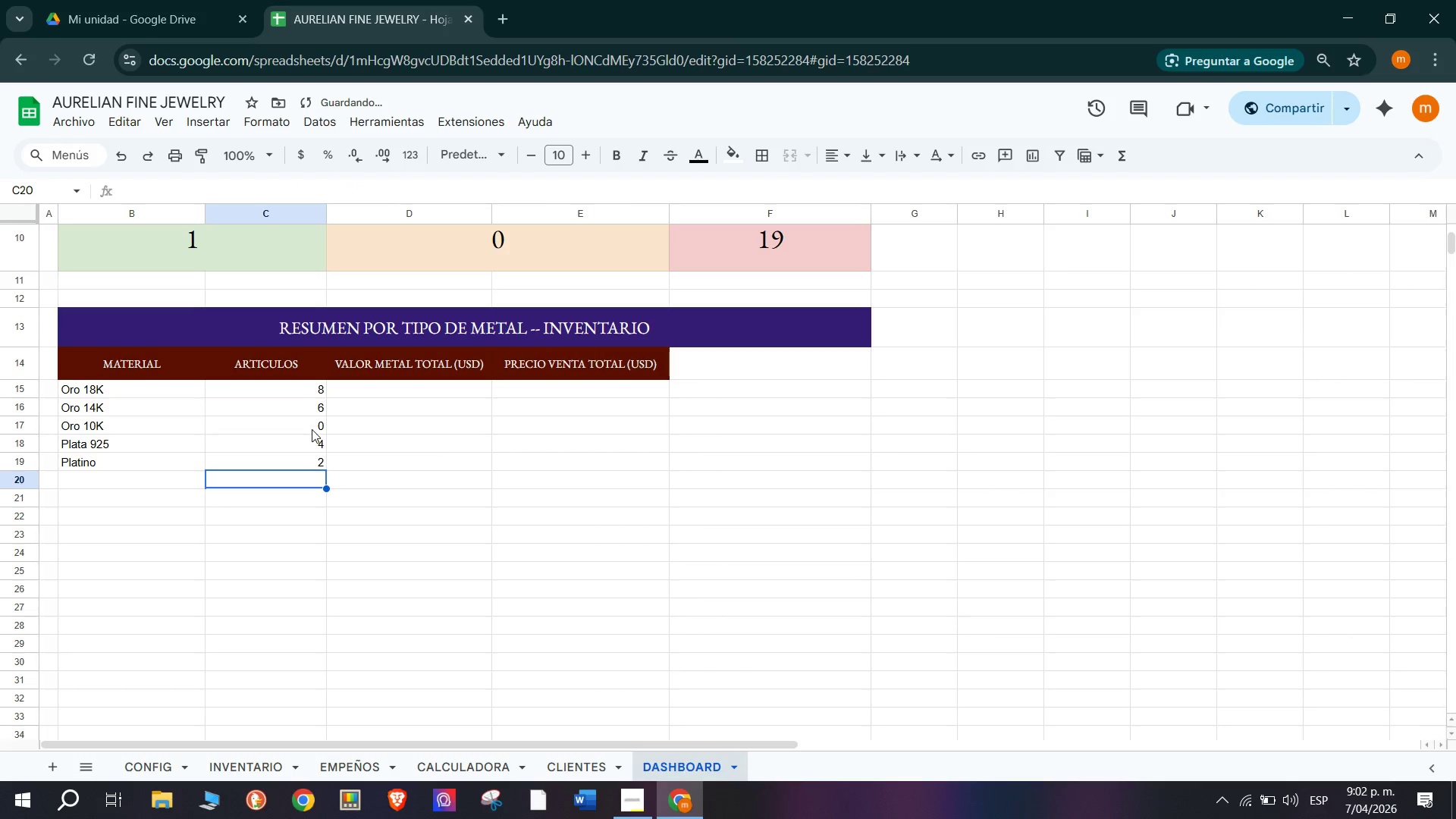 
left_click([311, 460])
 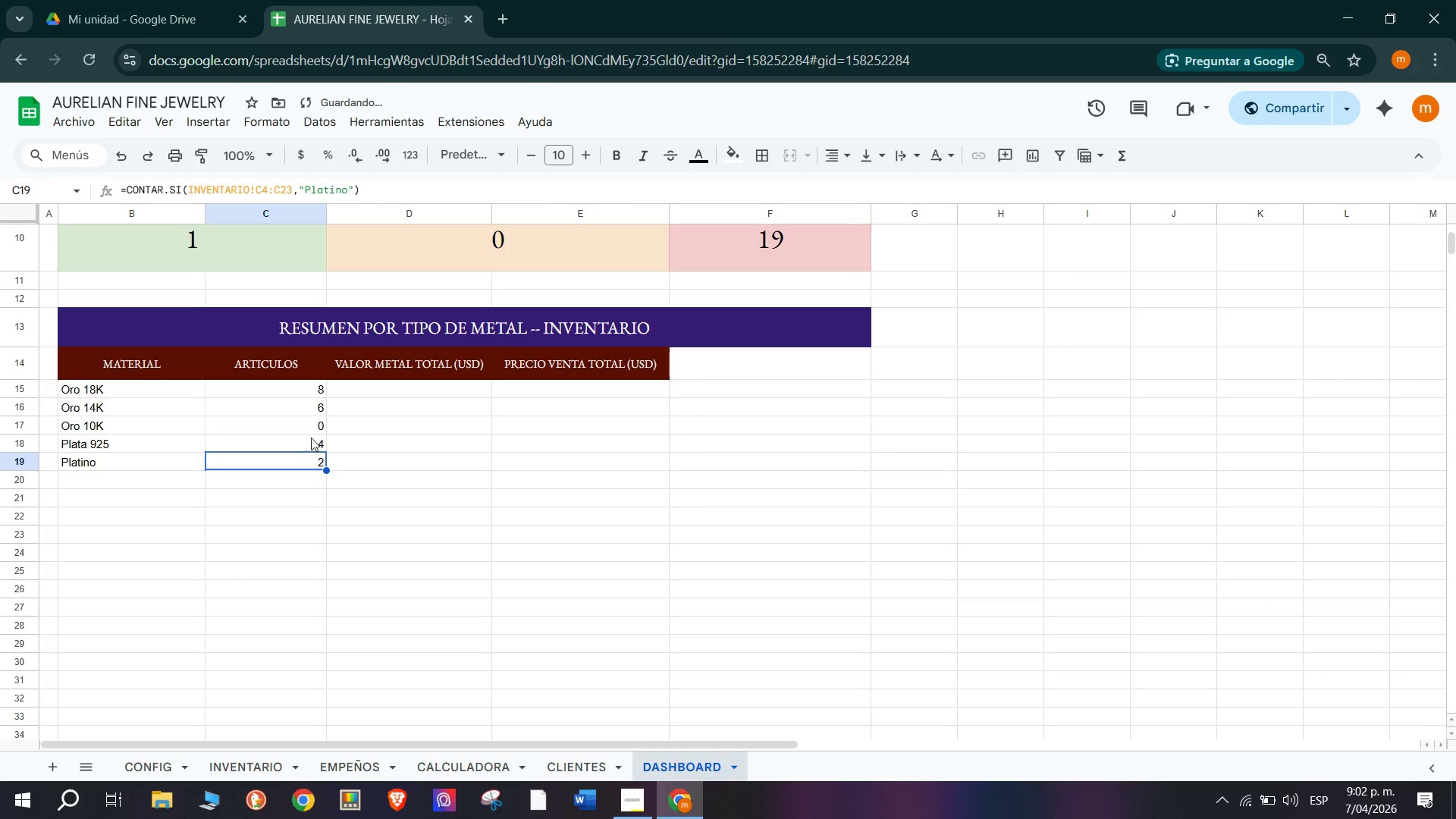 
left_click([311, 434])
 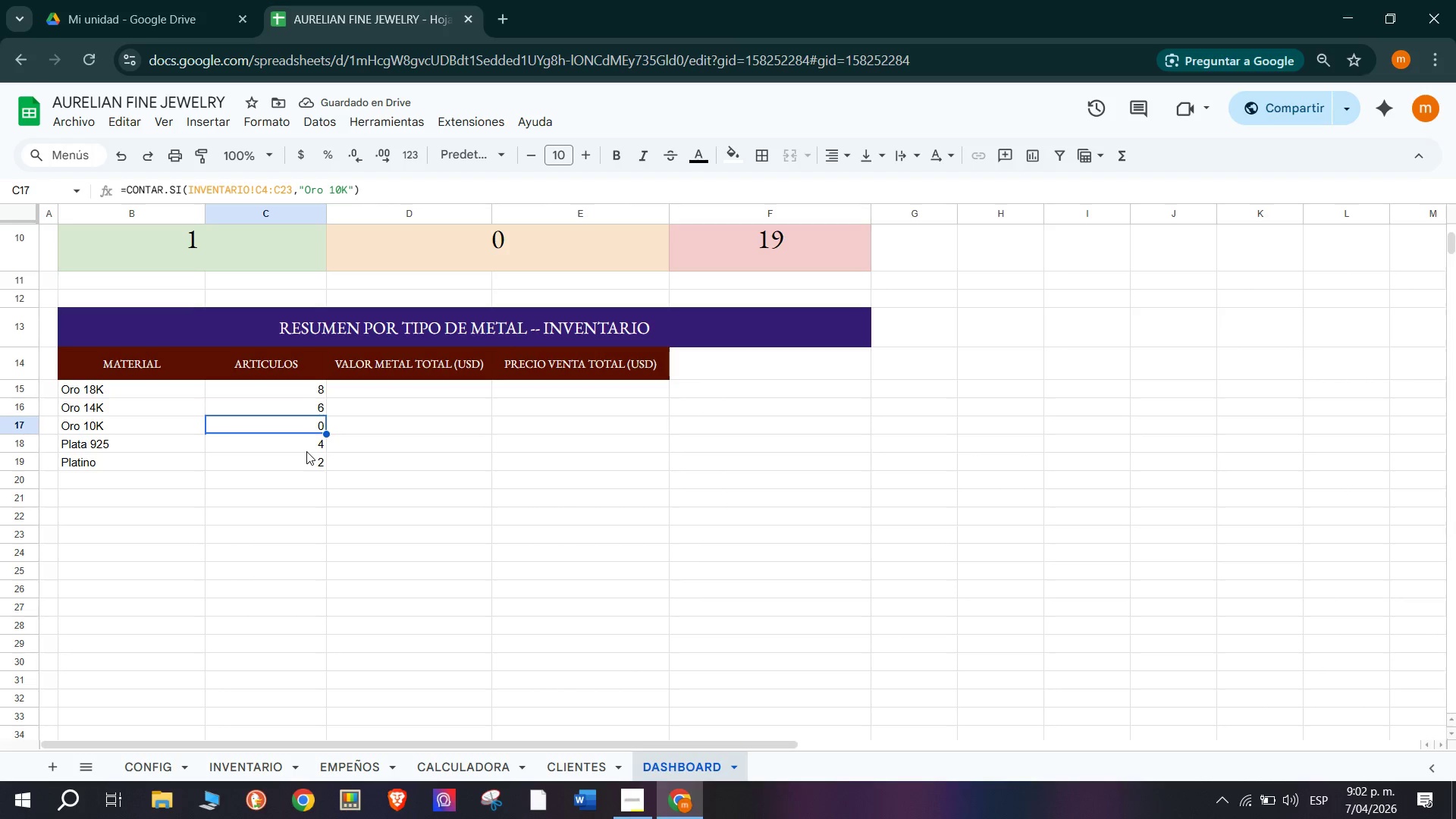 
left_click([306, 435])
 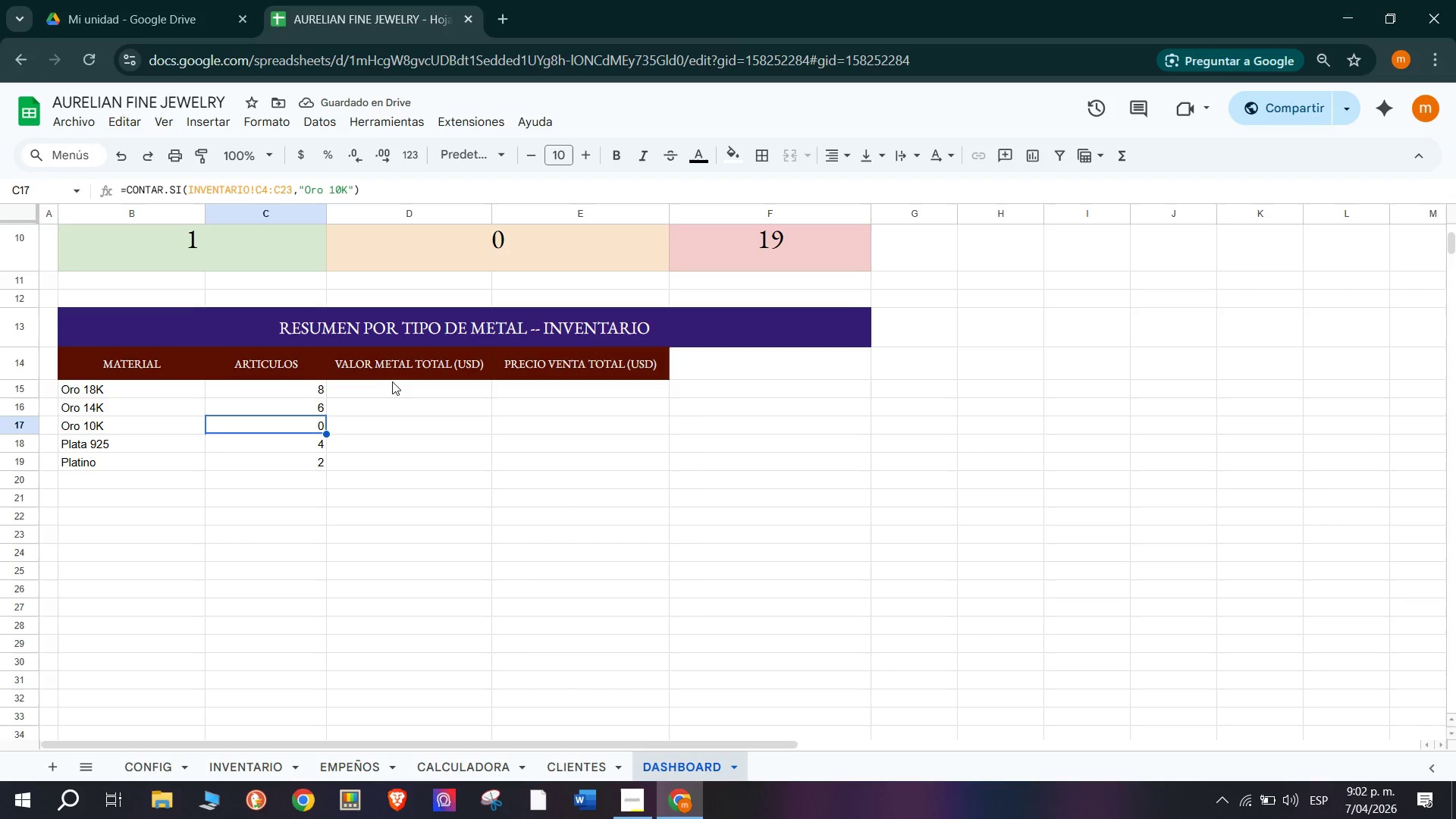 
left_click([394, 377])
 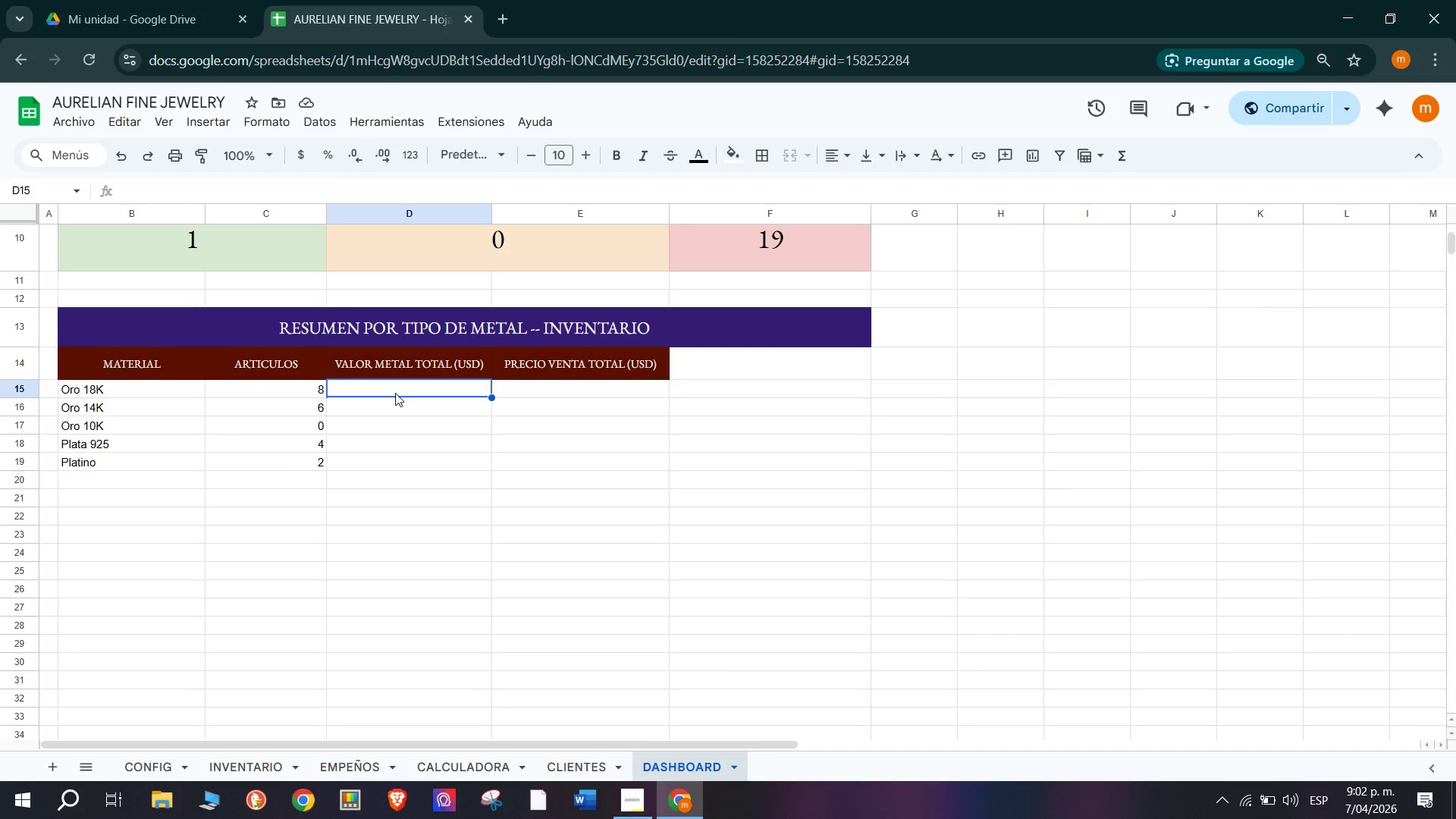 
wait(13.95)
 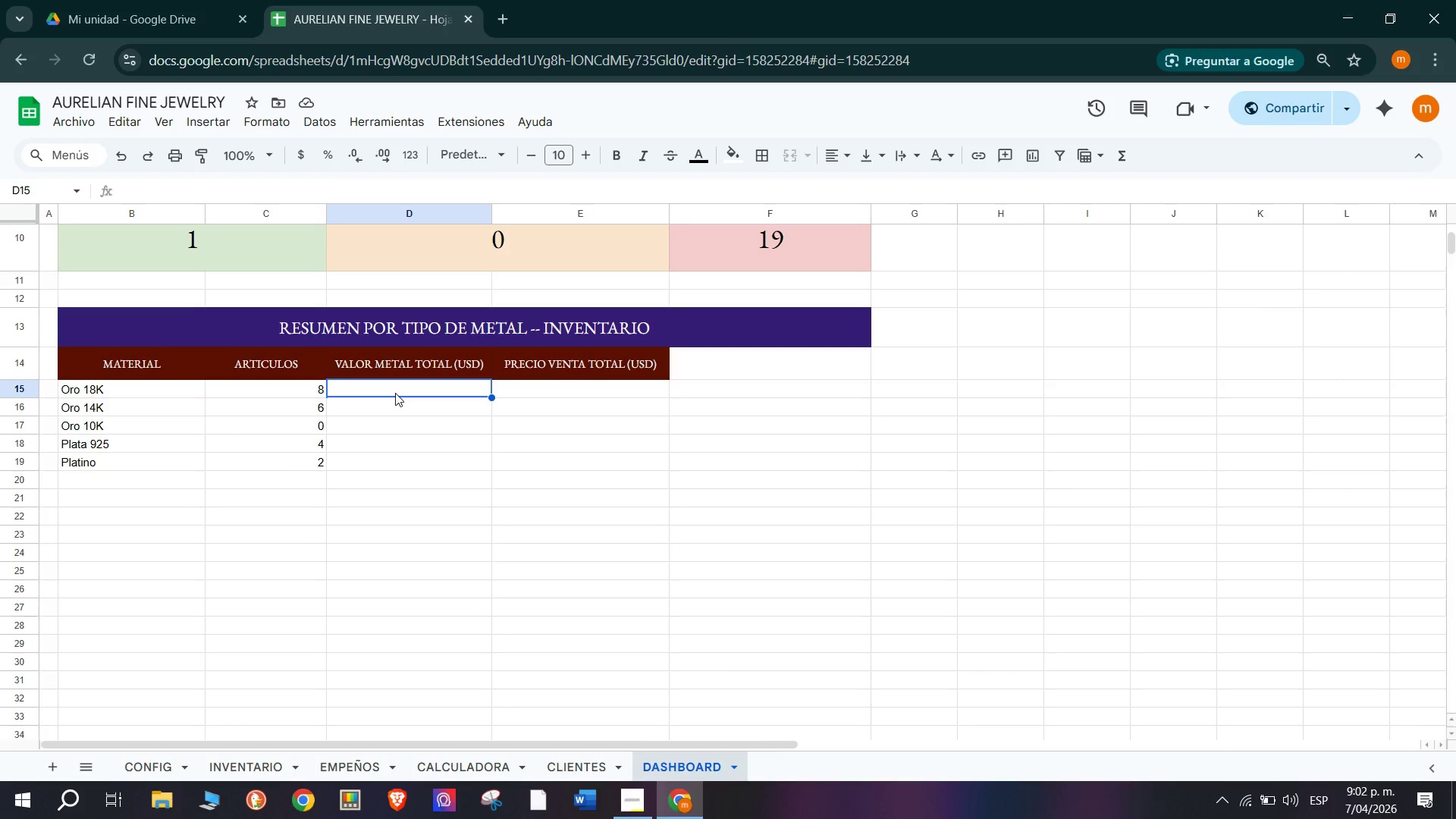 
left_click([622, 811])